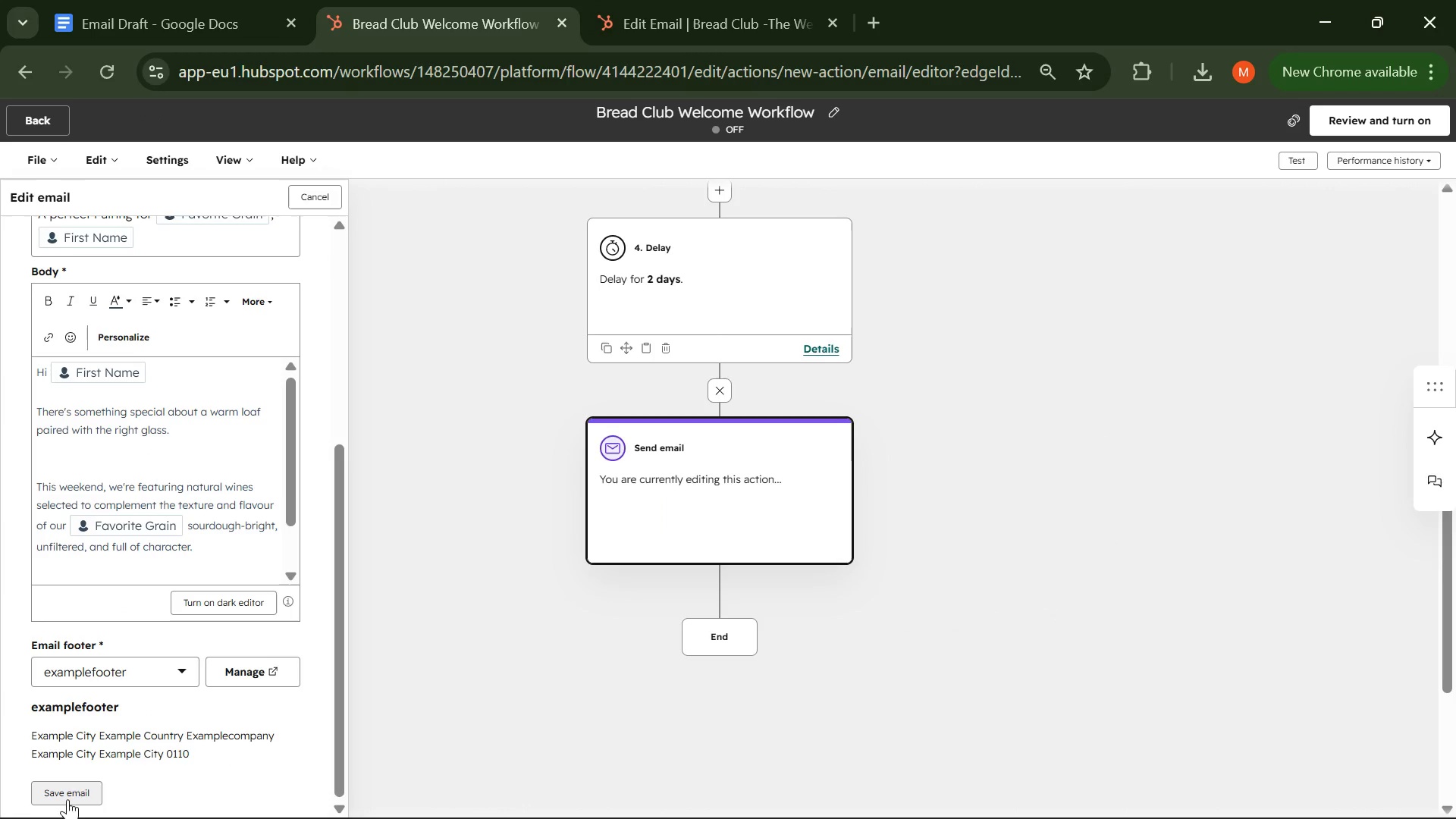 
left_click([67, 791])
 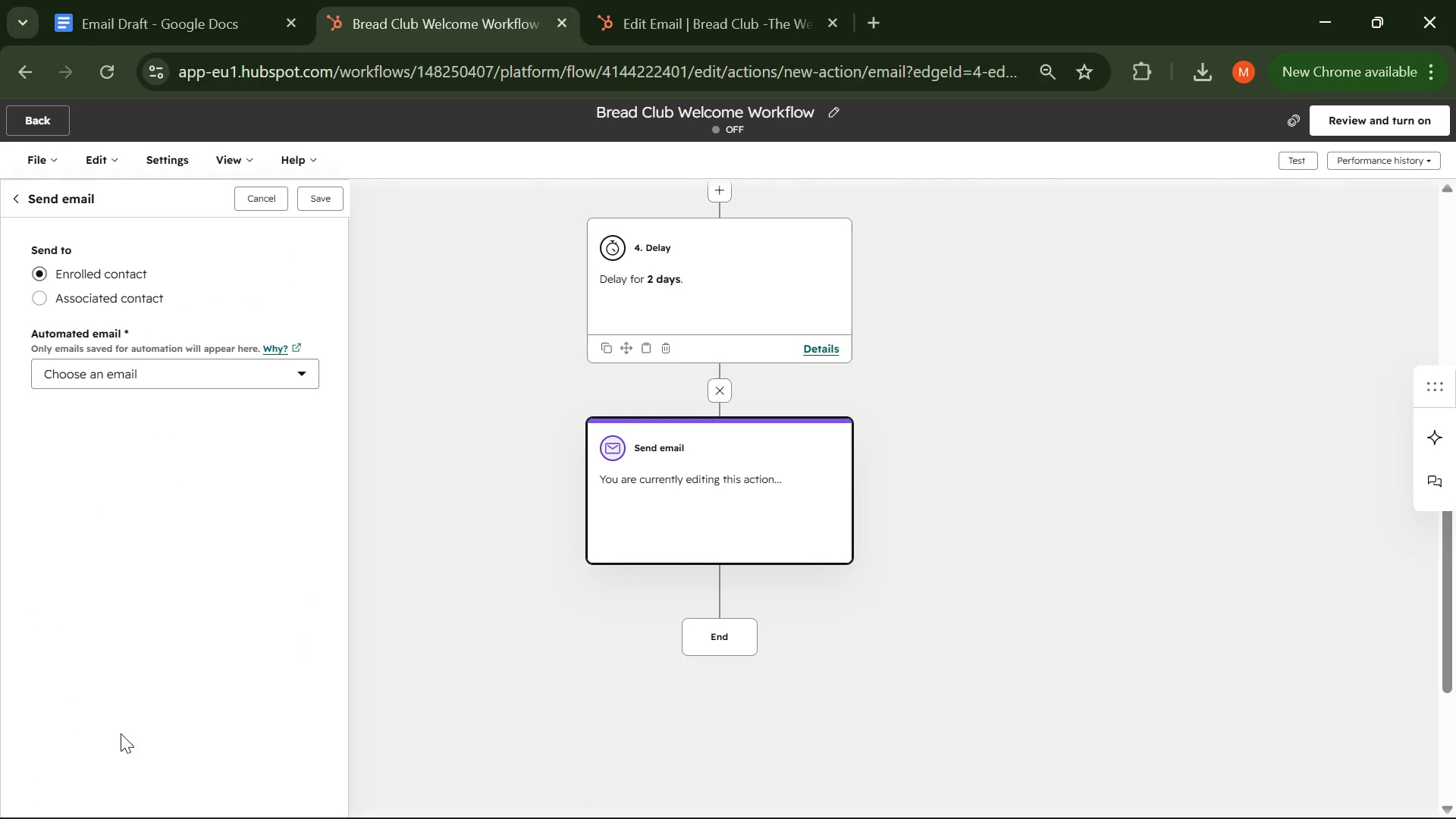 
wait(5.94)
 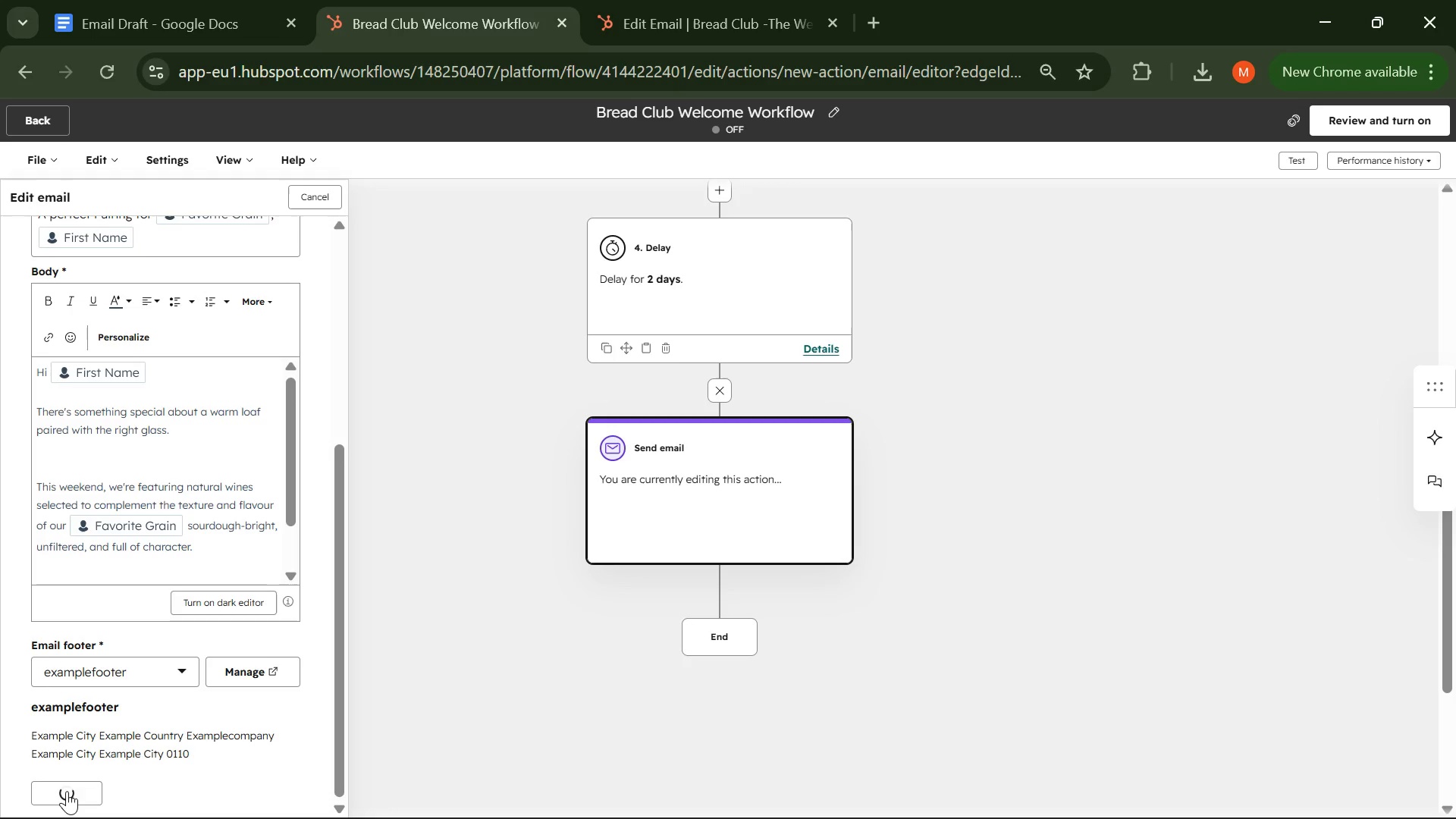 
left_click([290, 380])
 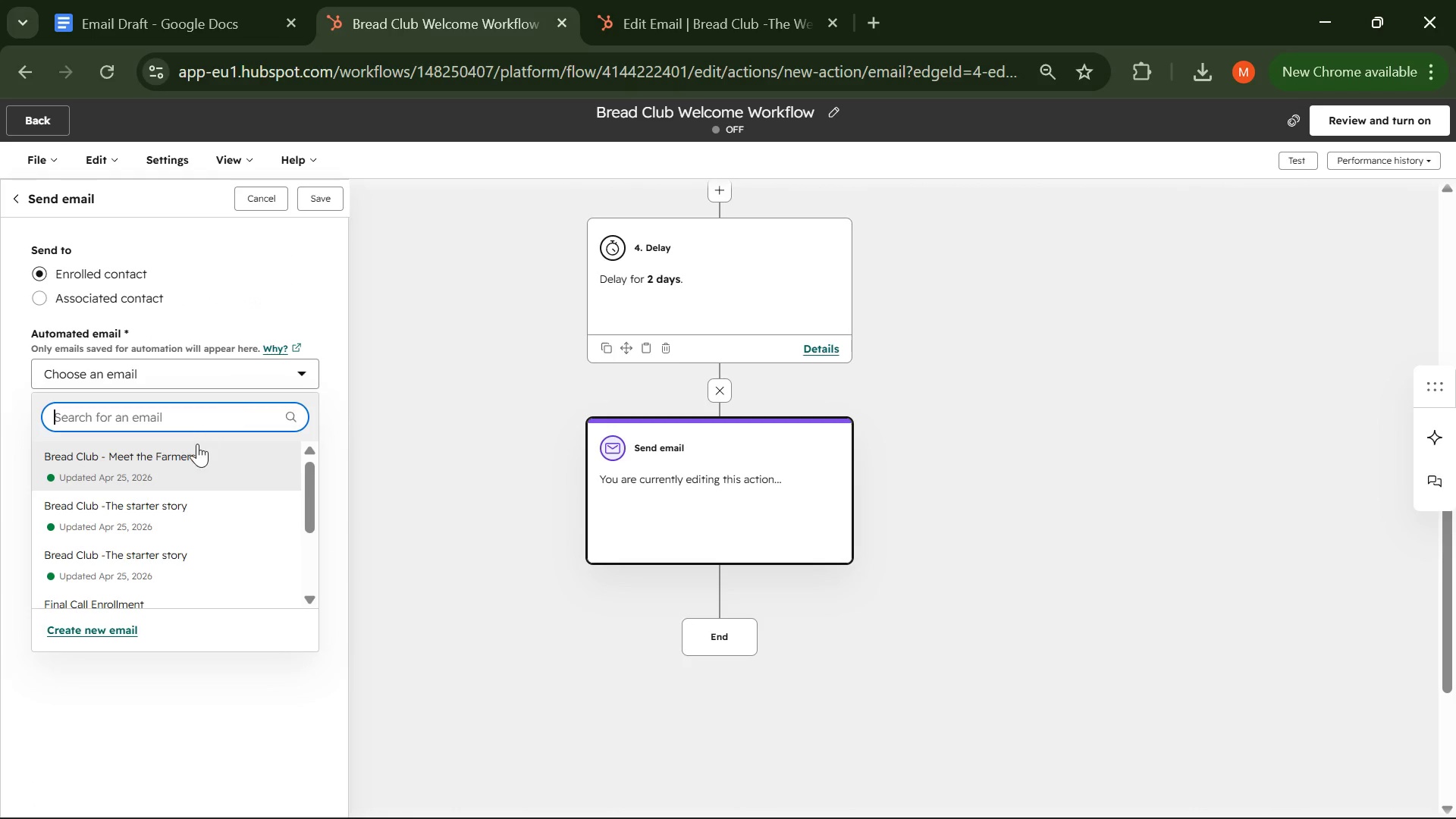 
left_click([111, 73])
 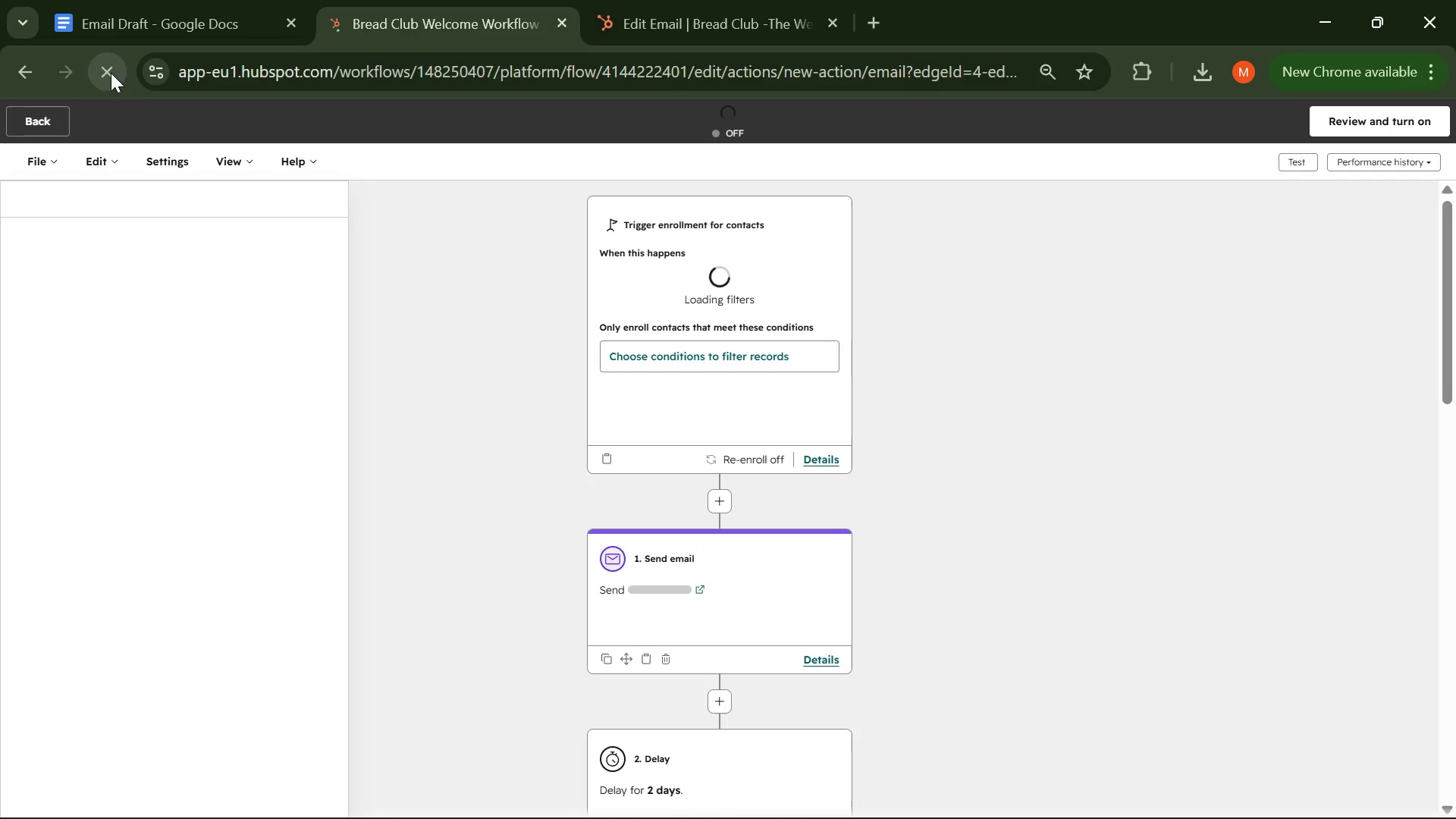 
scroll: coordinate [196, 446], scroll_direction: up, amount: 1.0
 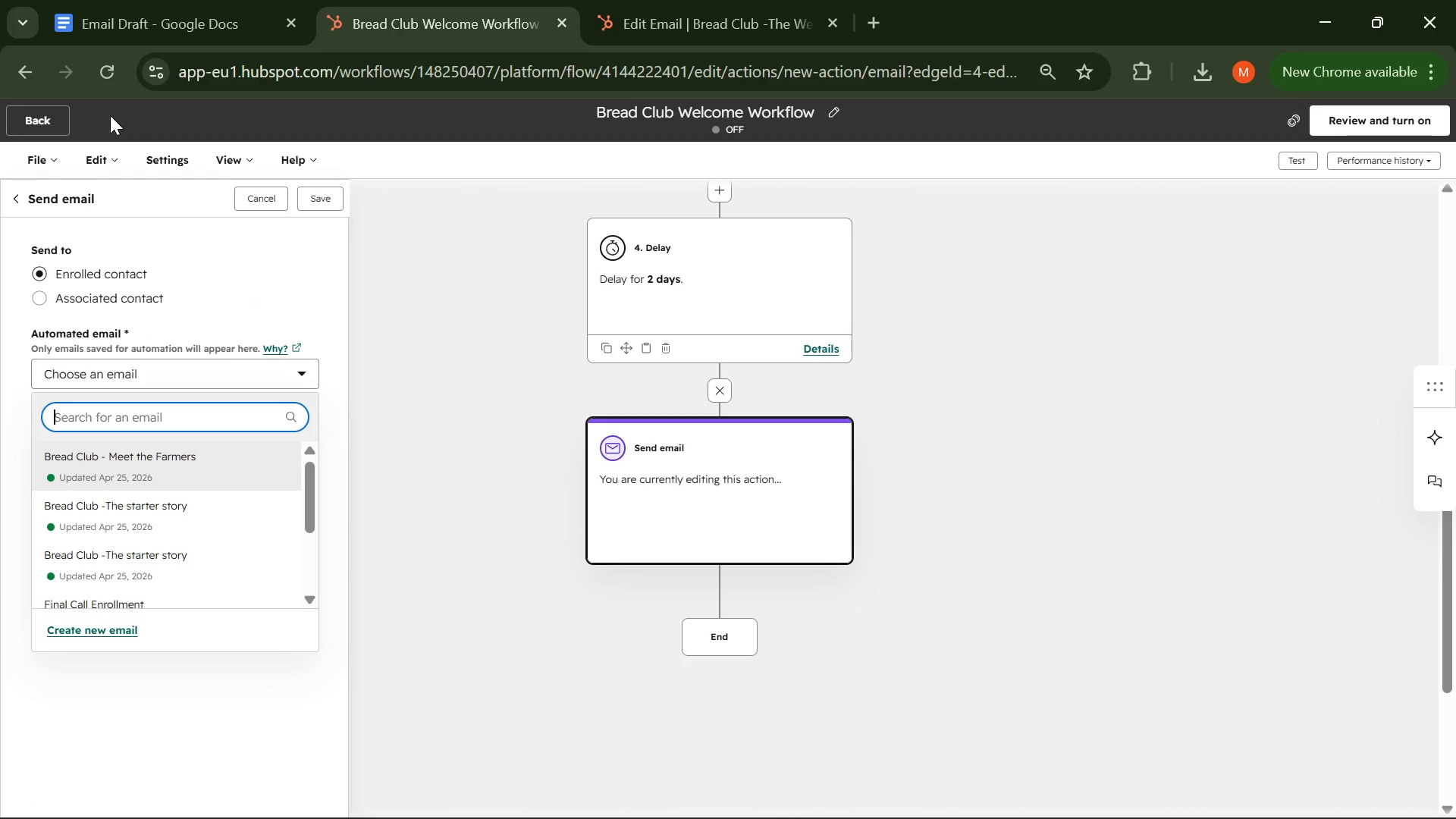 
wait(6.95)
 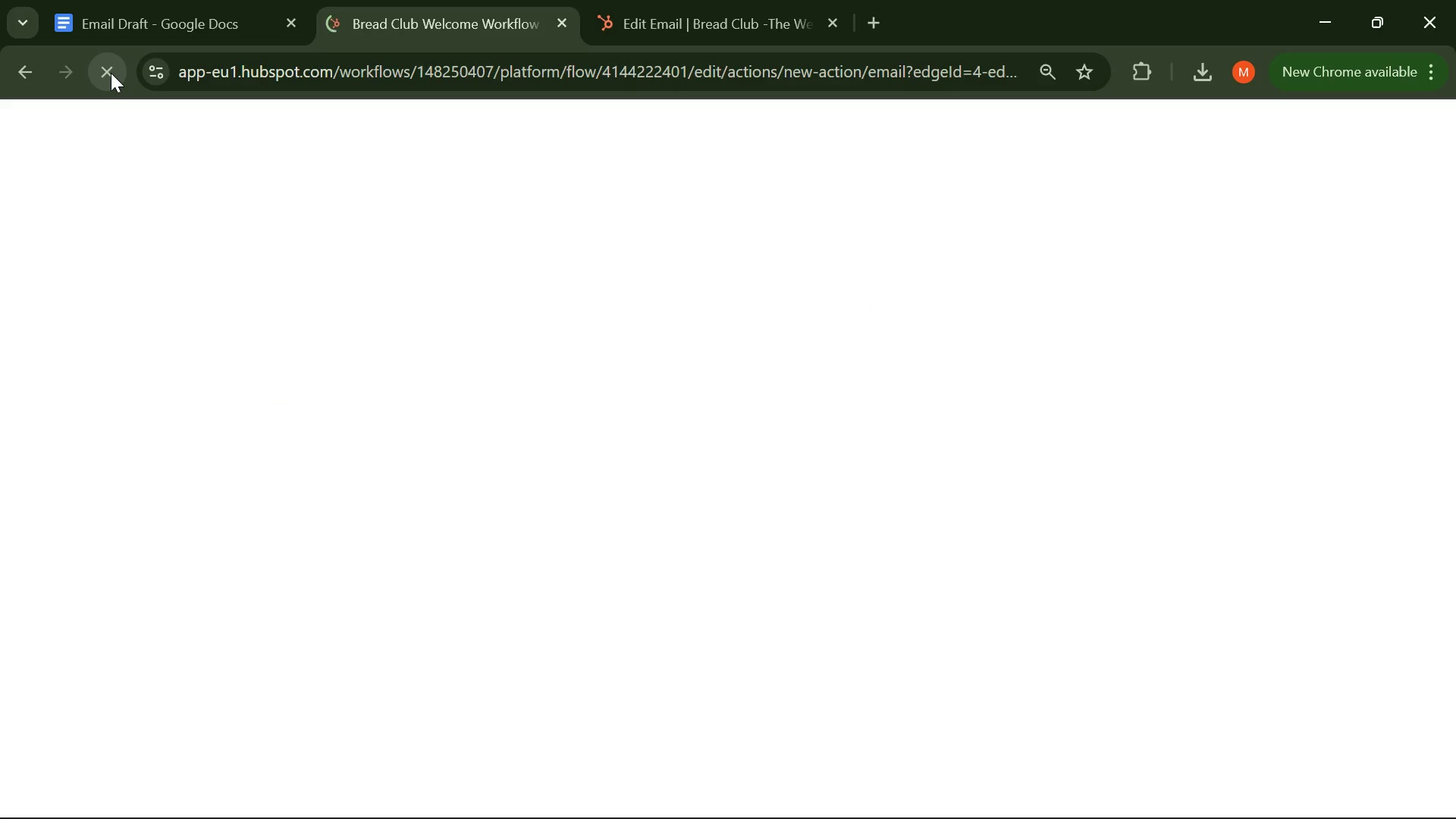 
left_click([159, 377])
 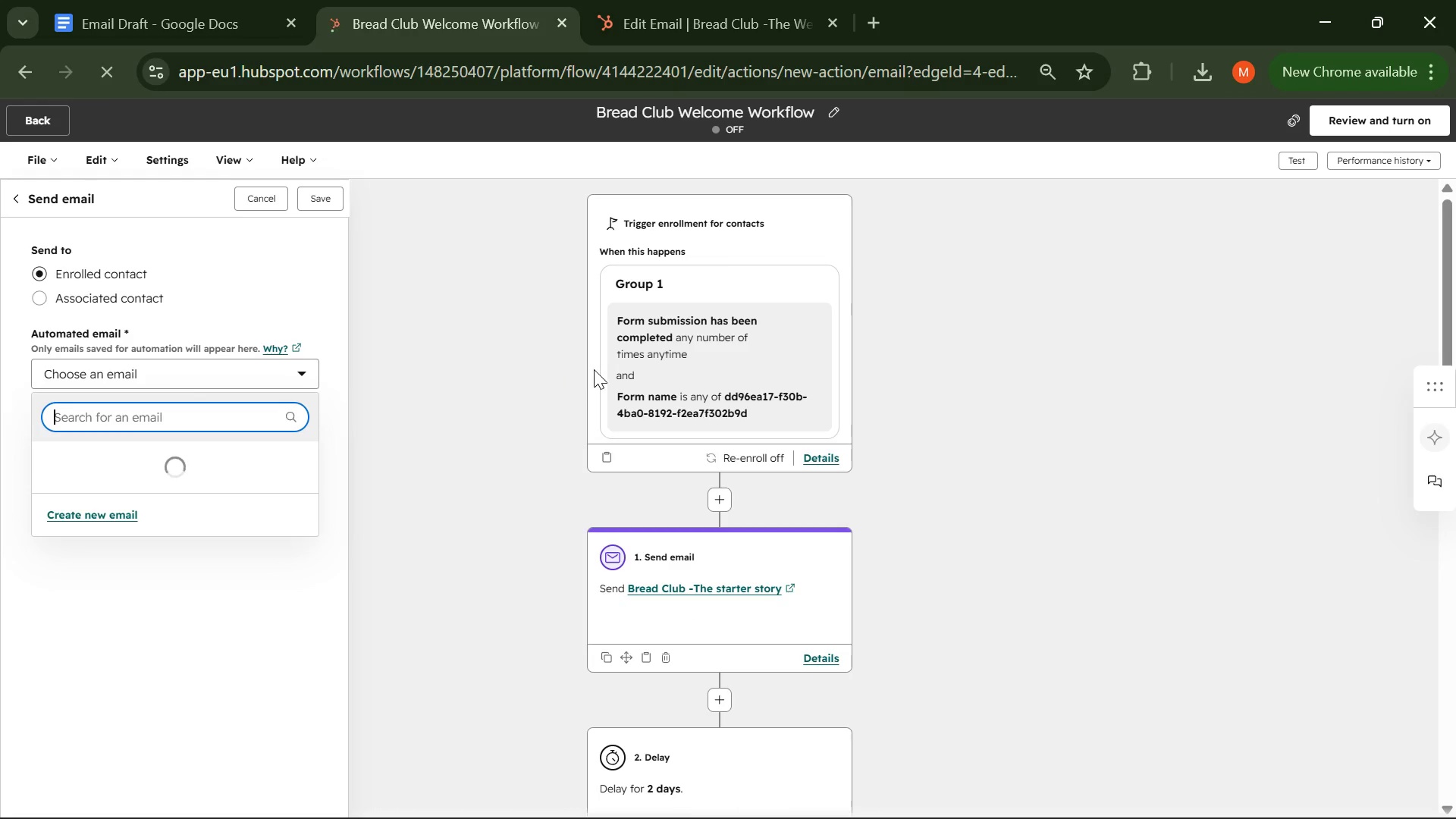 
scroll: coordinate [594, 369], scroll_direction: down, amount: 6.0
 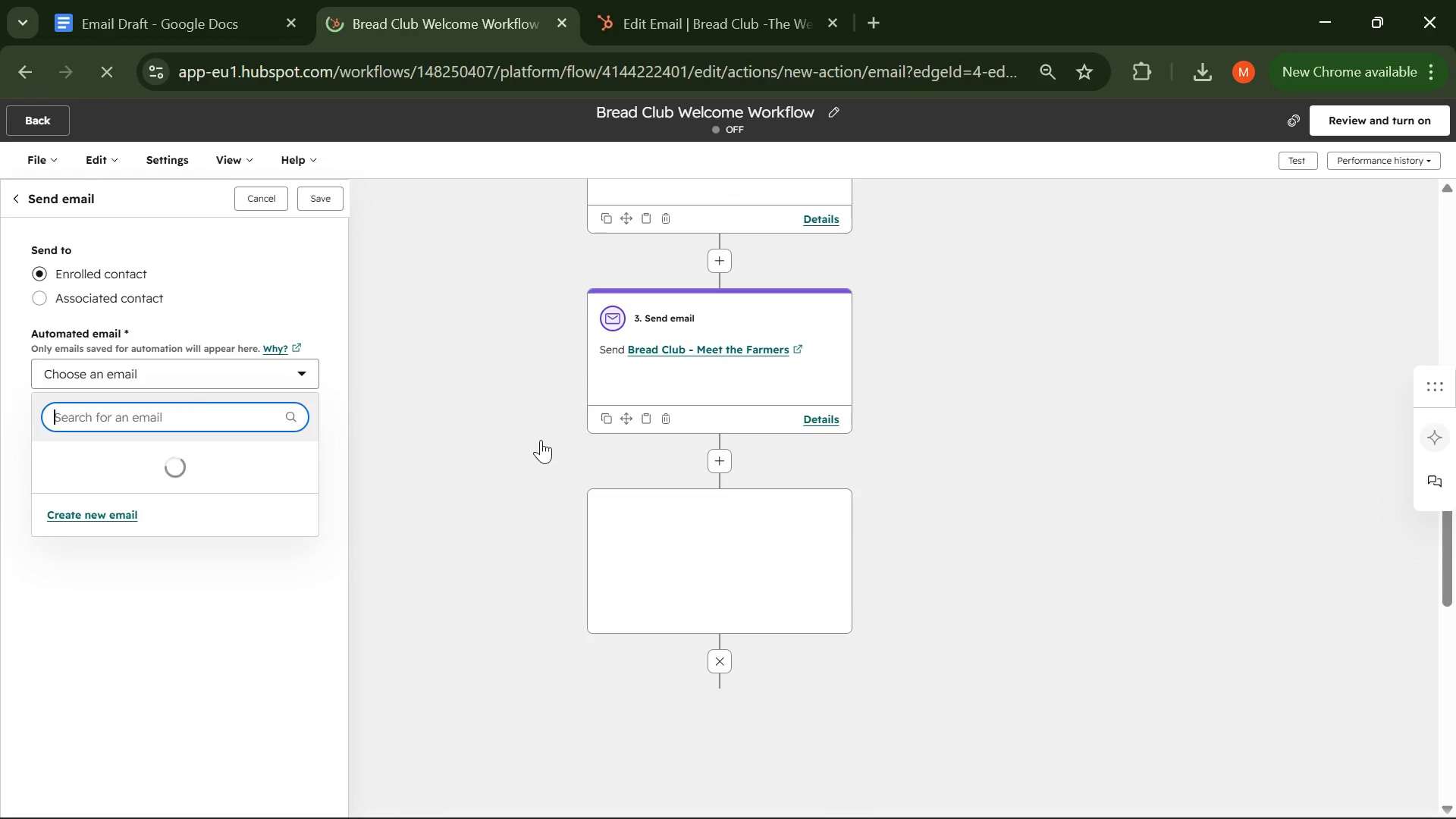 
left_click([147, 463])
 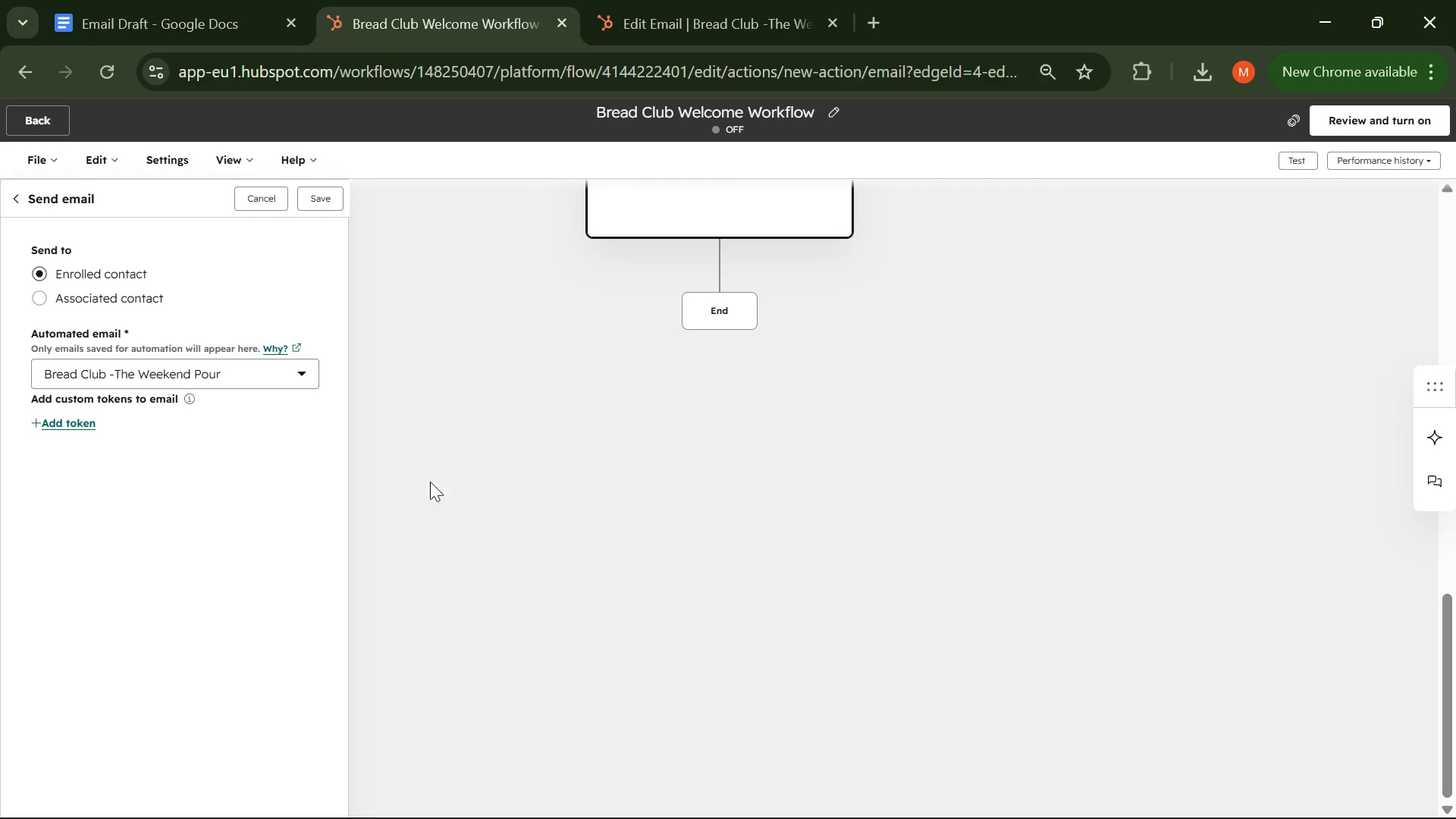 
scroll: coordinate [448, 502], scroll_direction: down, amount: 7.0
 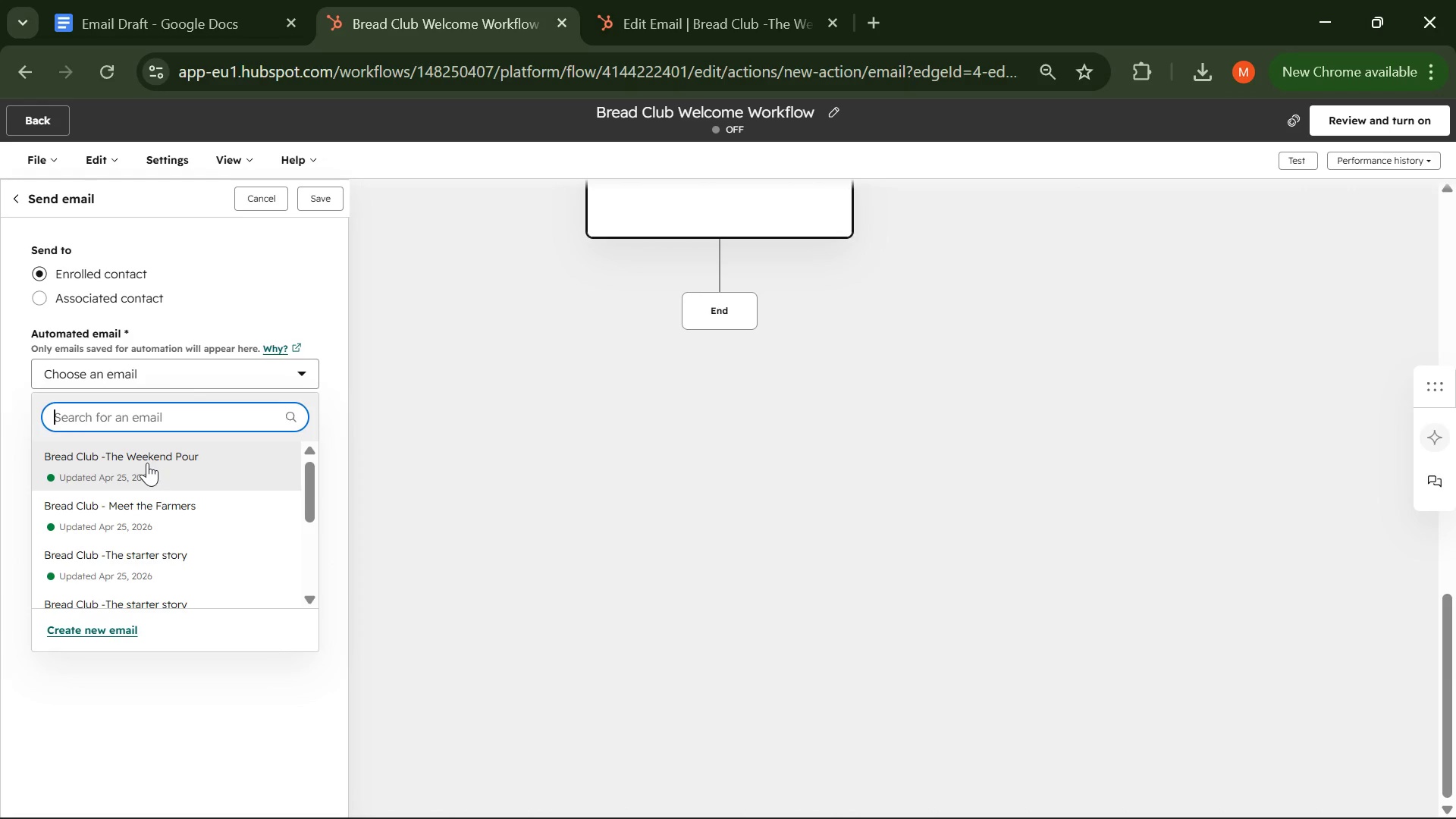 
scroll: coordinate [501, 469], scroll_direction: up, amount: 1.0
 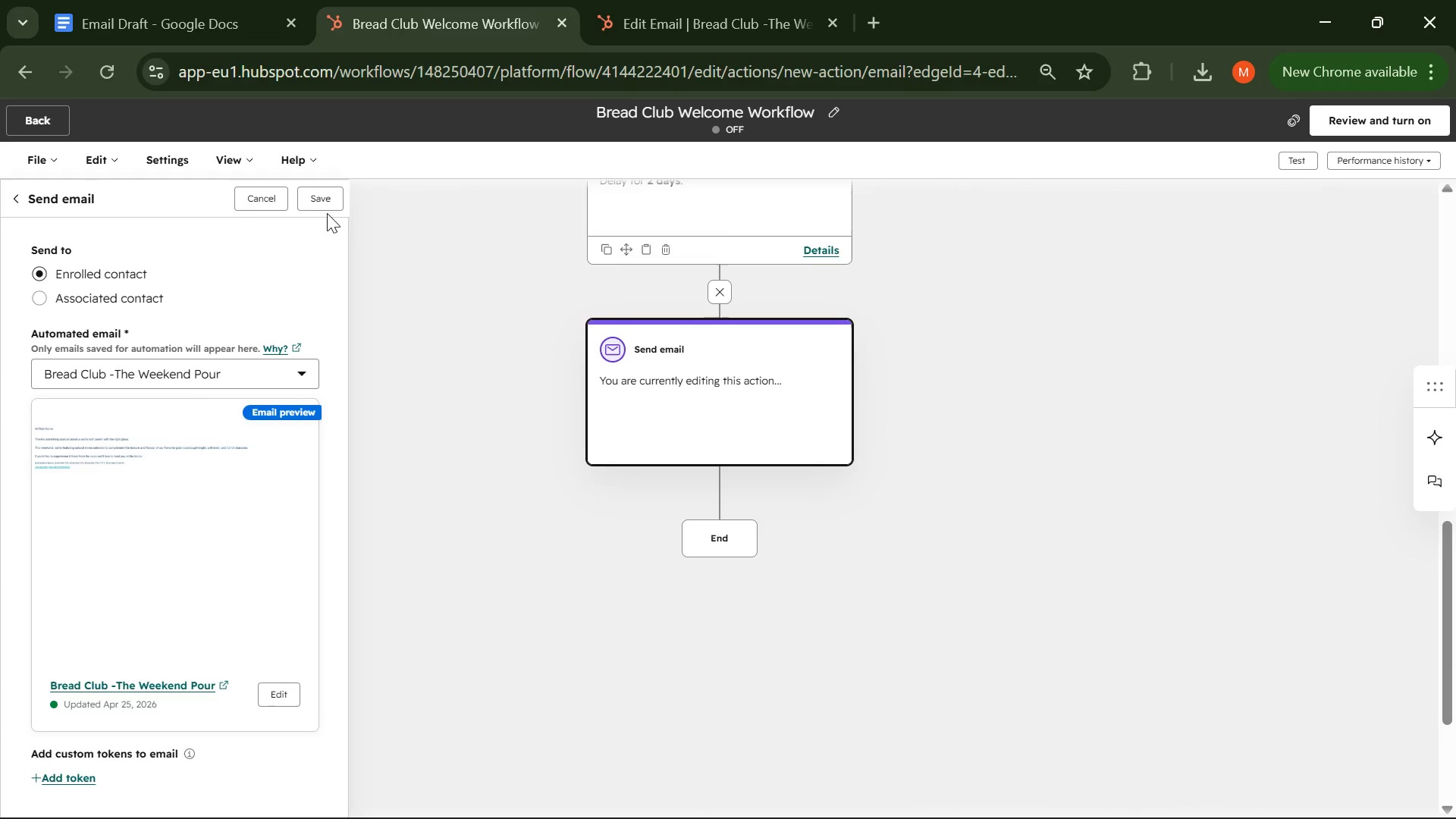 
left_click([325, 201])
 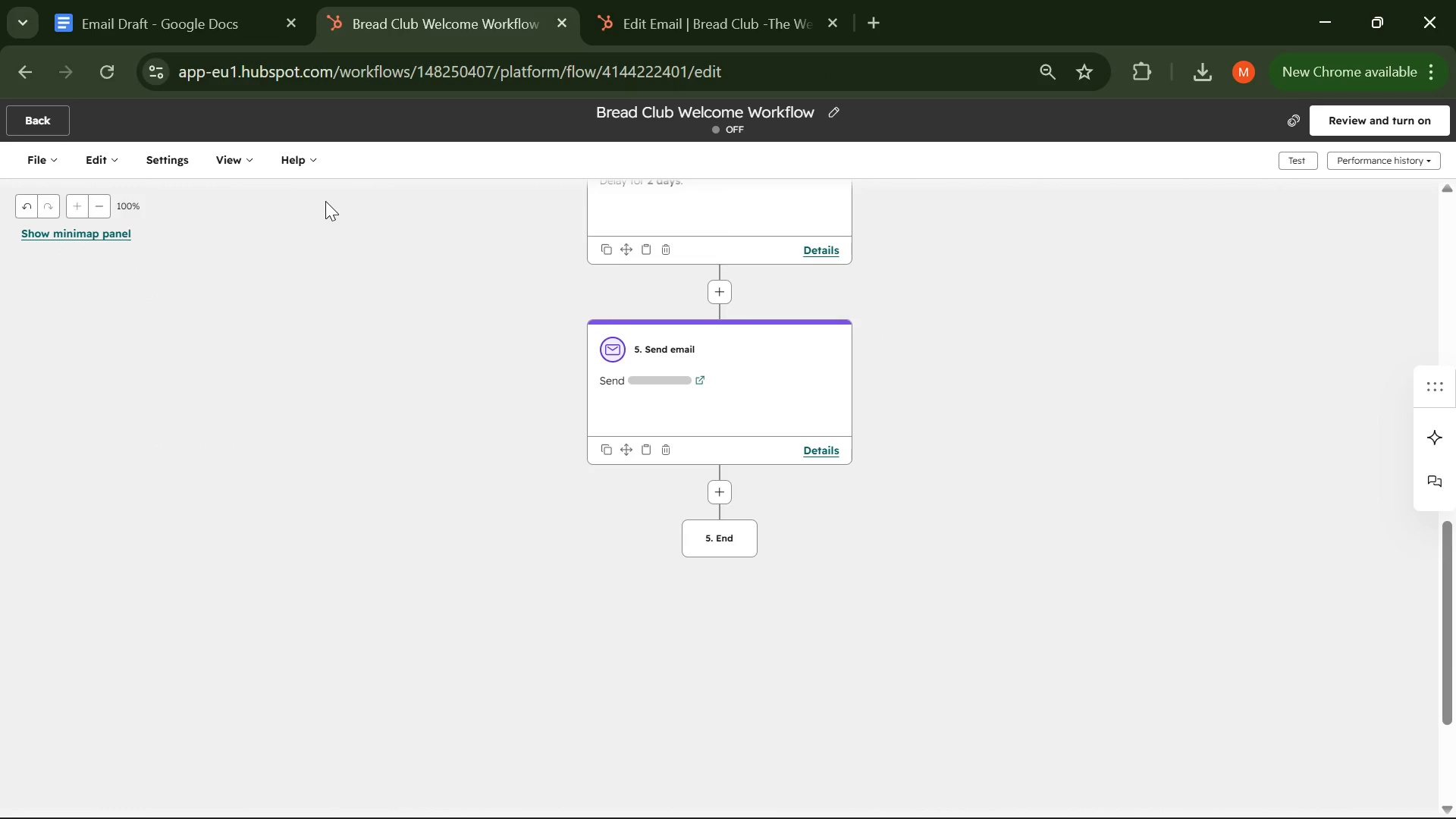 
wait(7.05)
 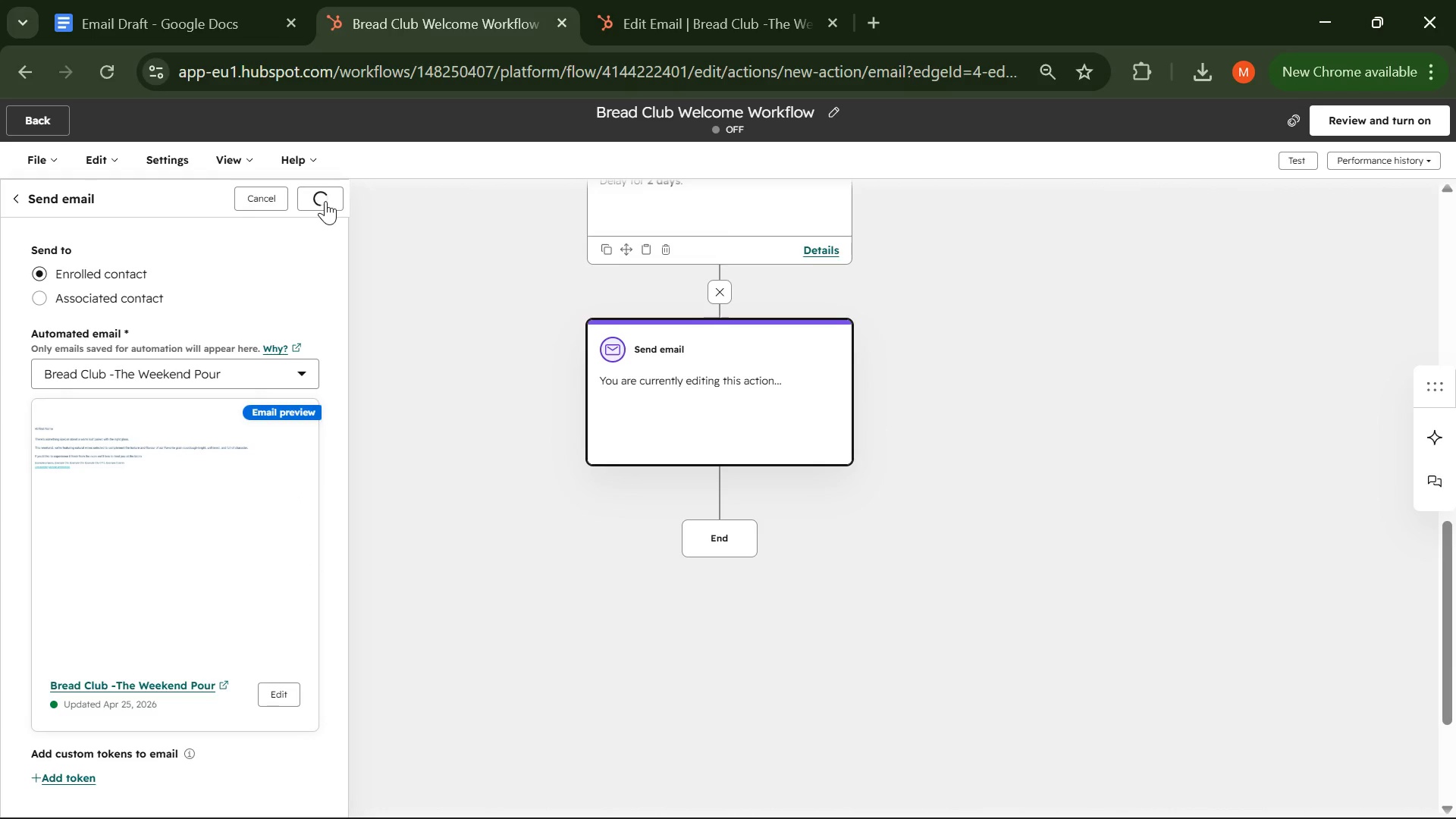 
scroll: coordinate [539, 318], scroll_direction: up, amount: 13.0
 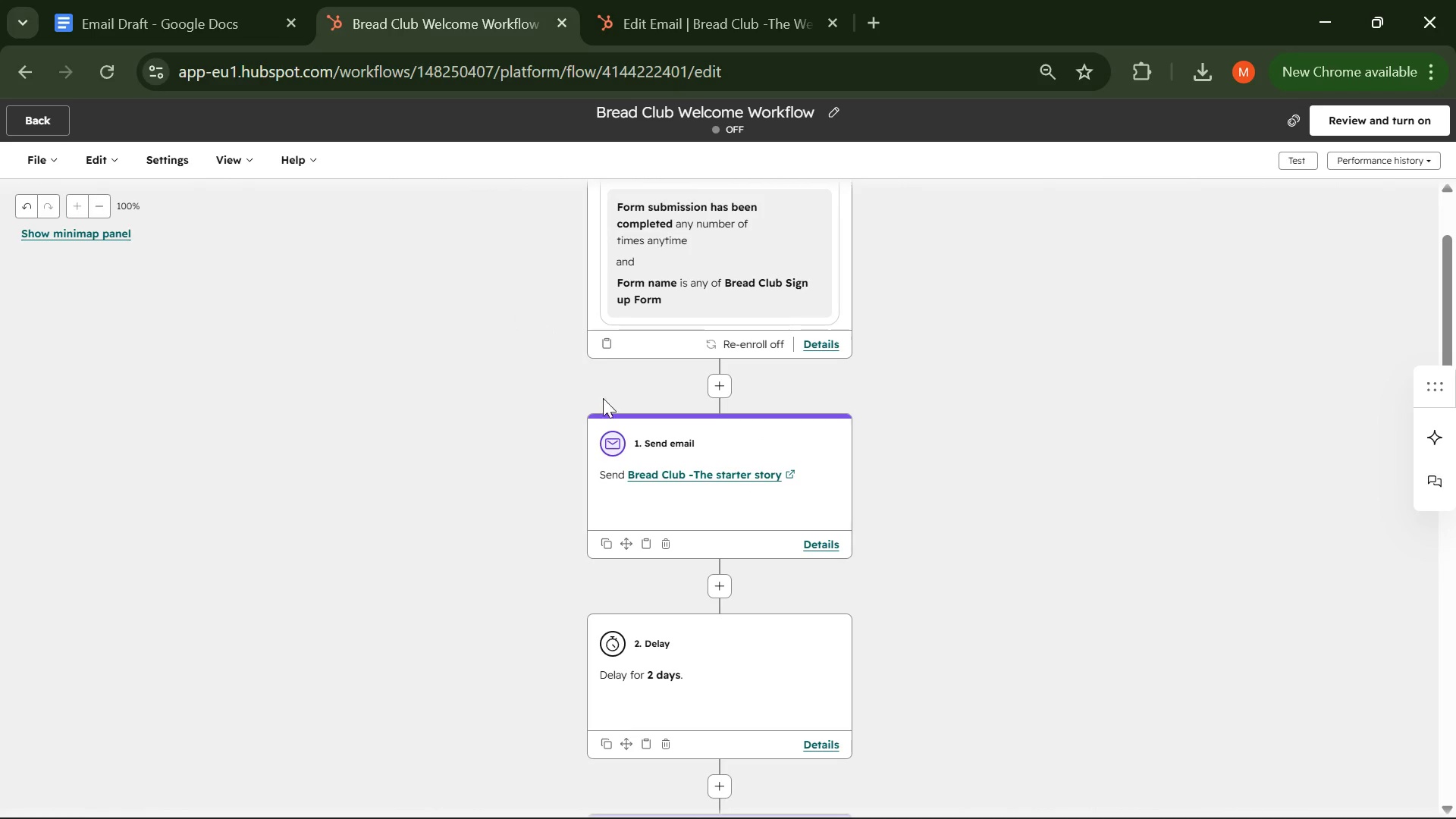 
scroll: coordinate [616, 382], scroll_direction: down, amount: 5.0
 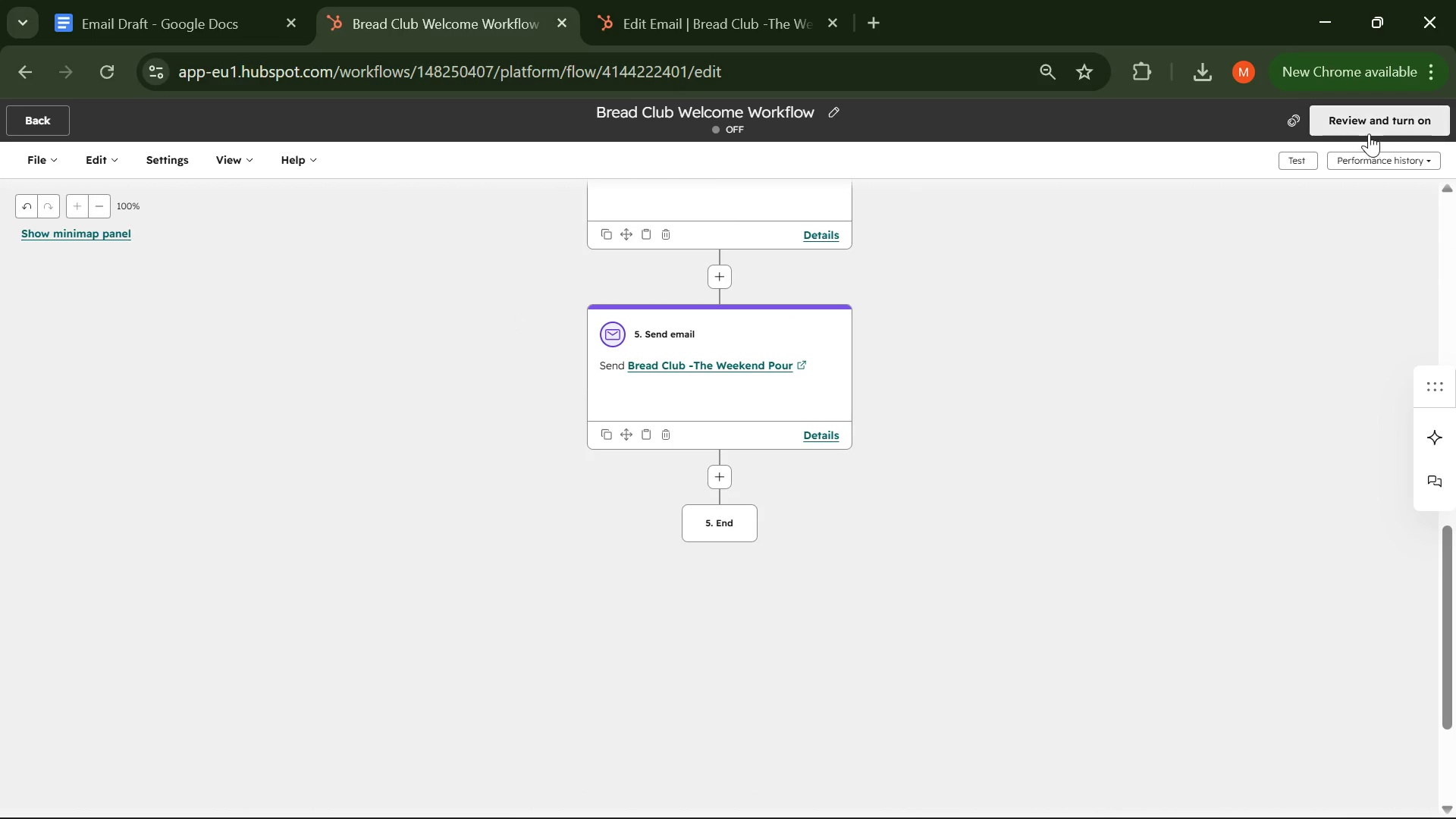 
left_click([1370, 131])
 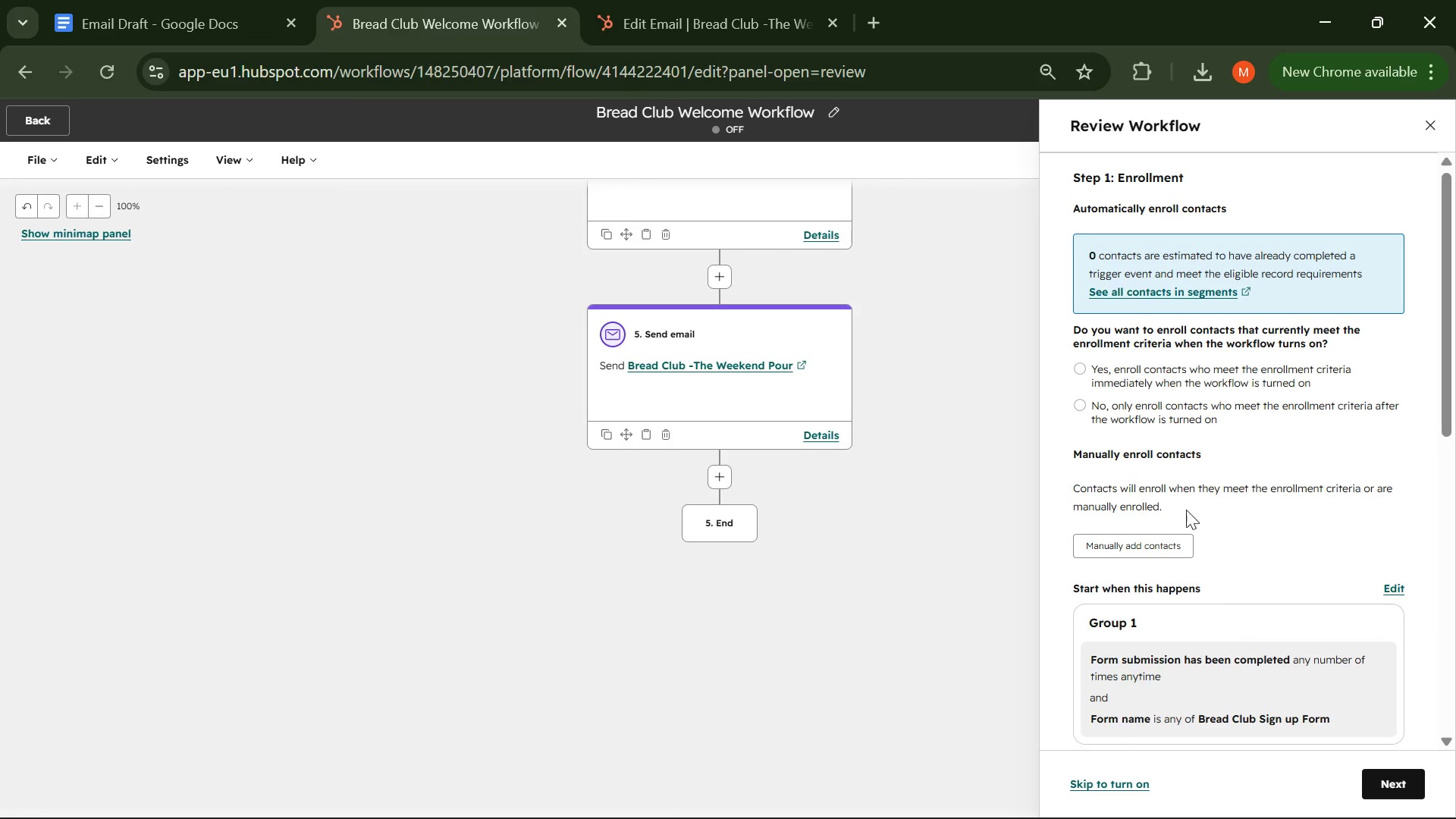 
left_click([1083, 364])
 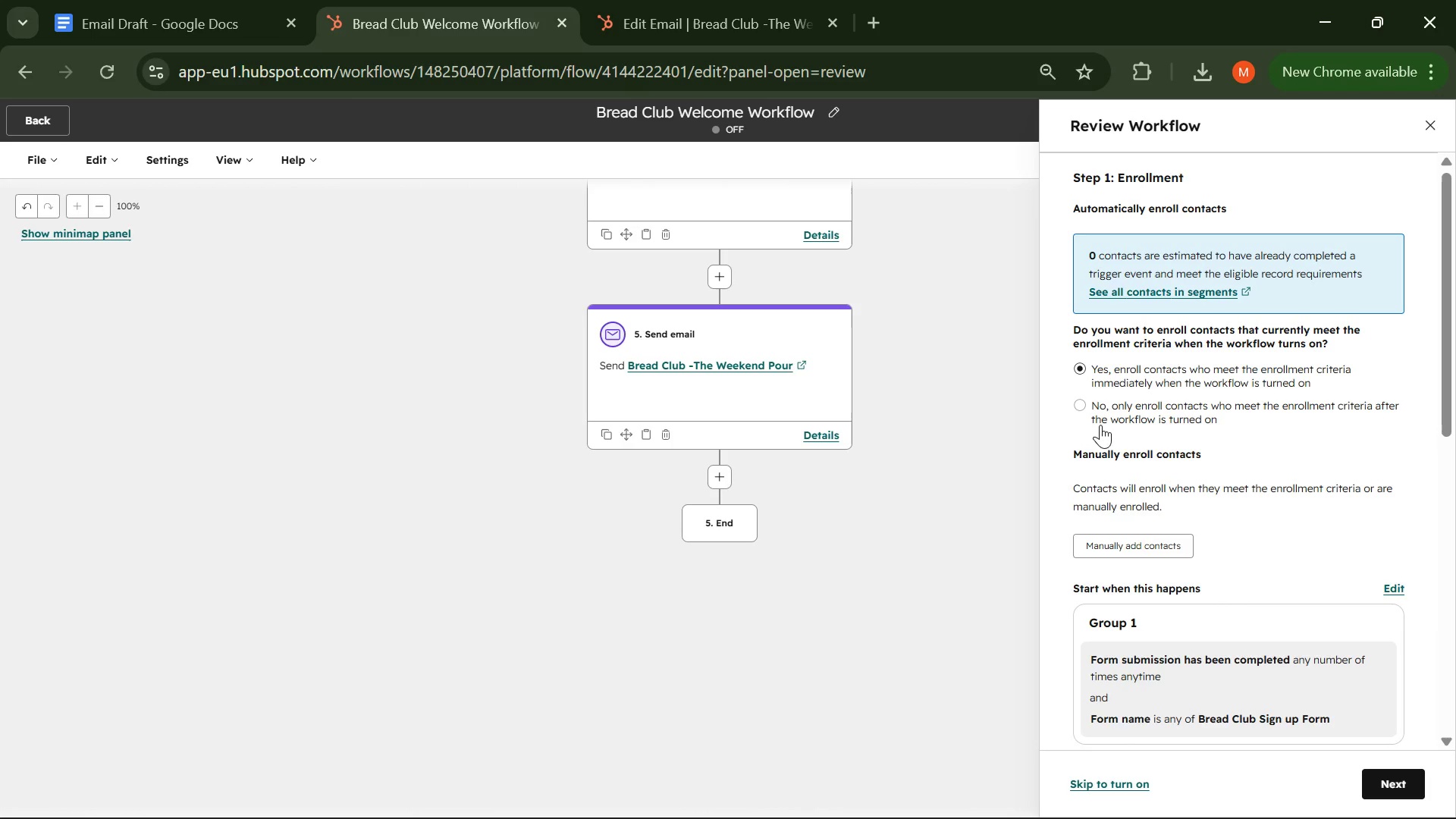 
left_click([1109, 781])
 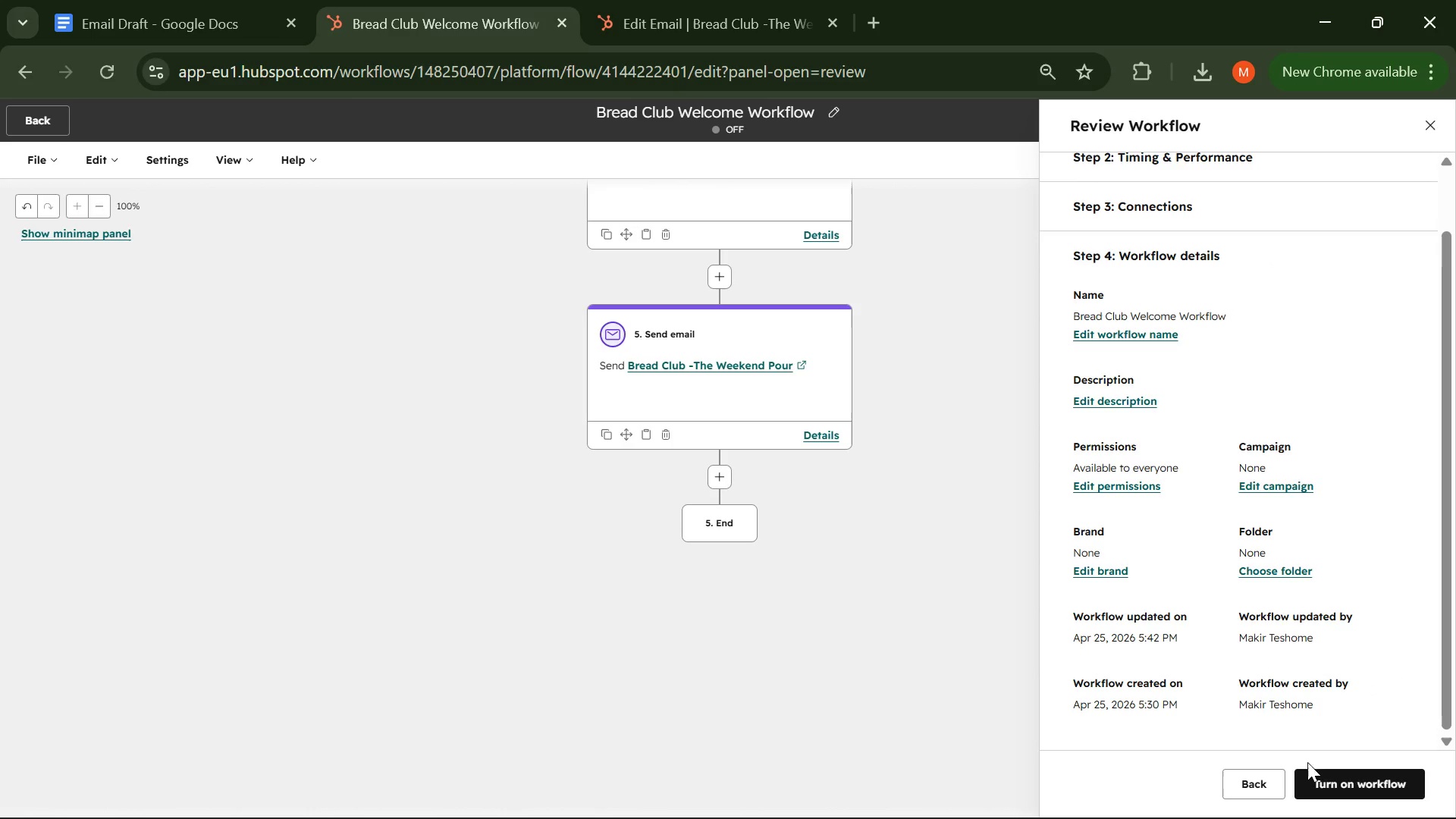 
scroll: coordinate [1107, 435], scroll_direction: down, amount: 1.0
 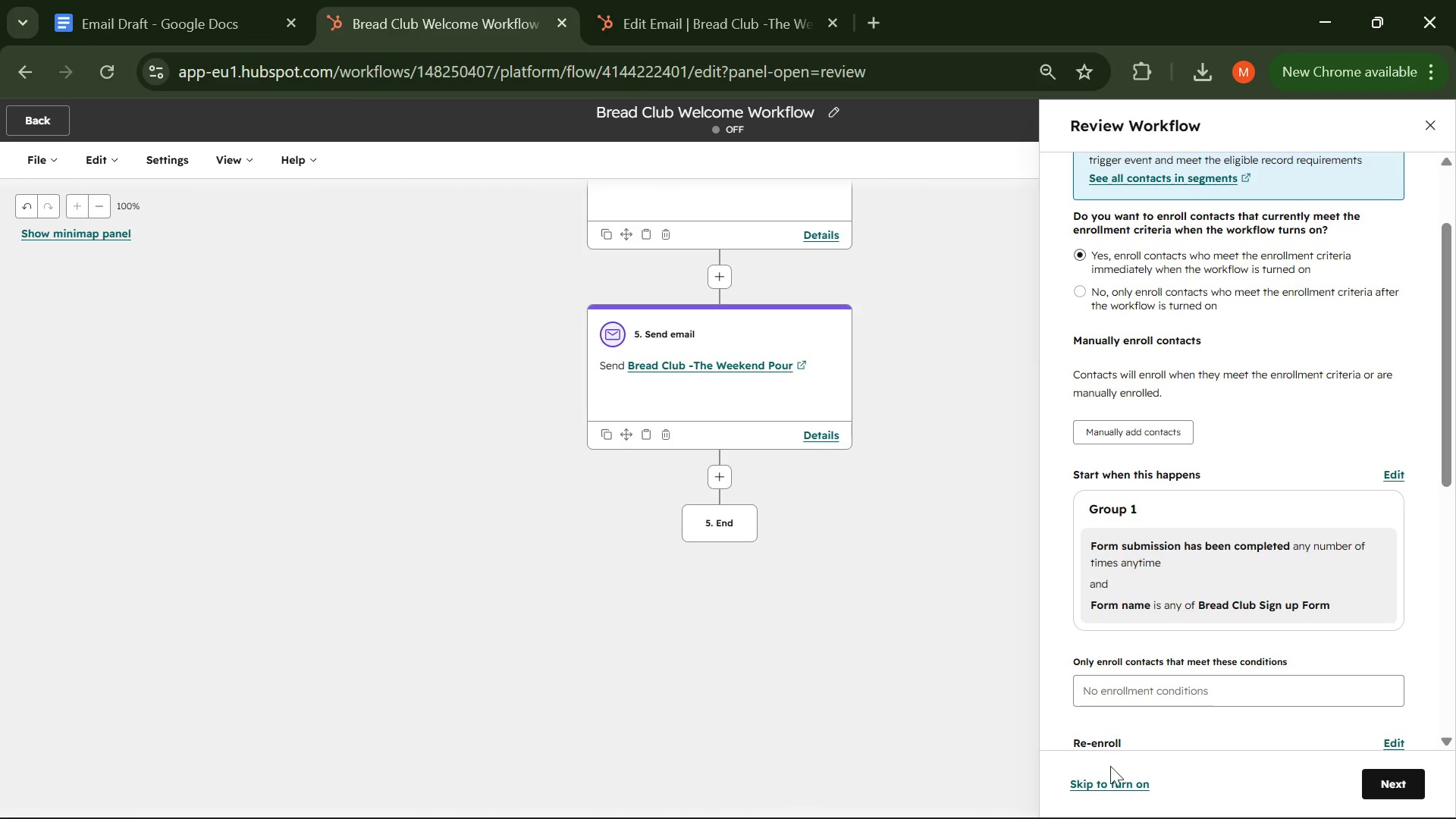 
left_click([1329, 779])
 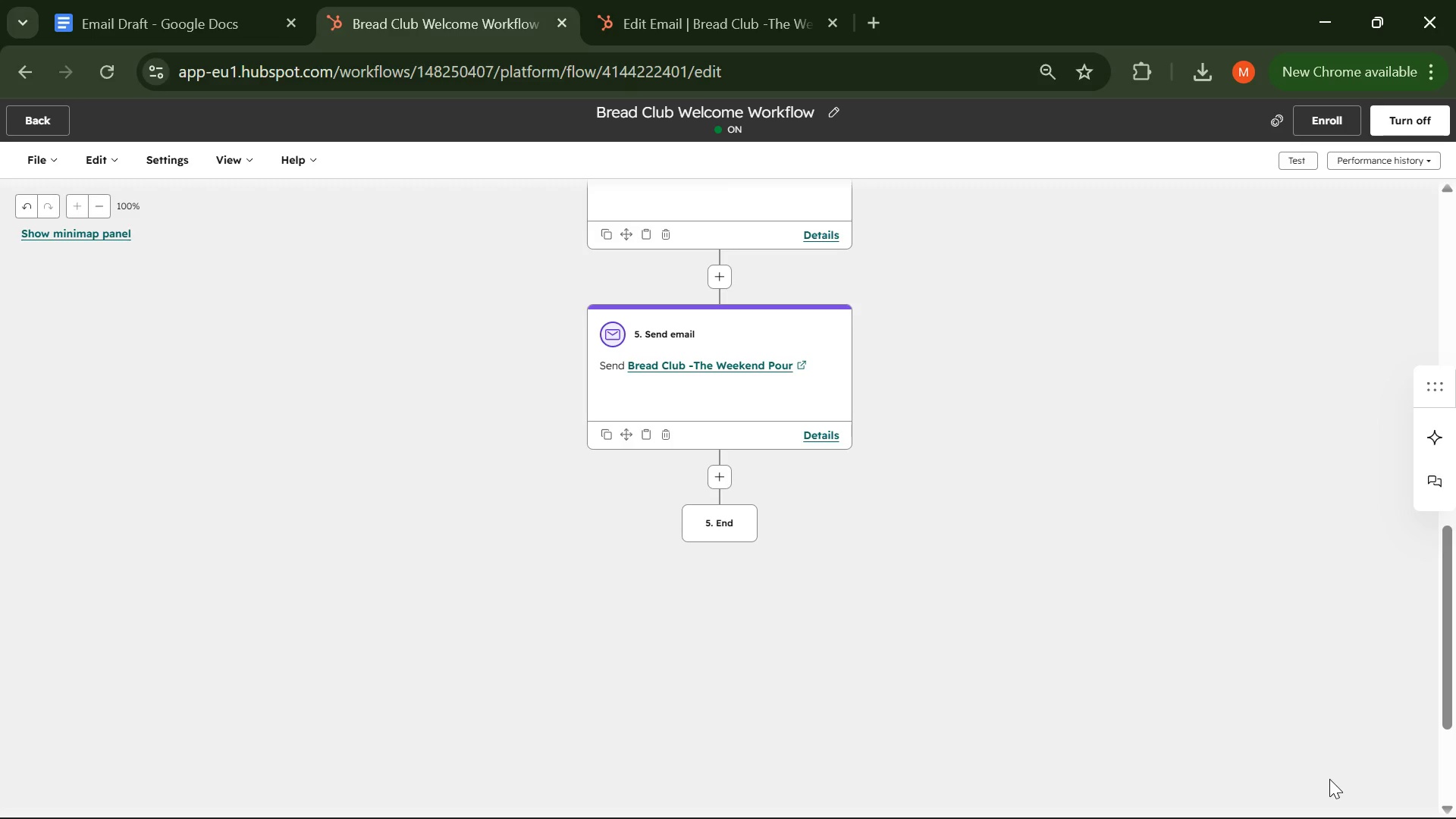 
wait(8.17)
 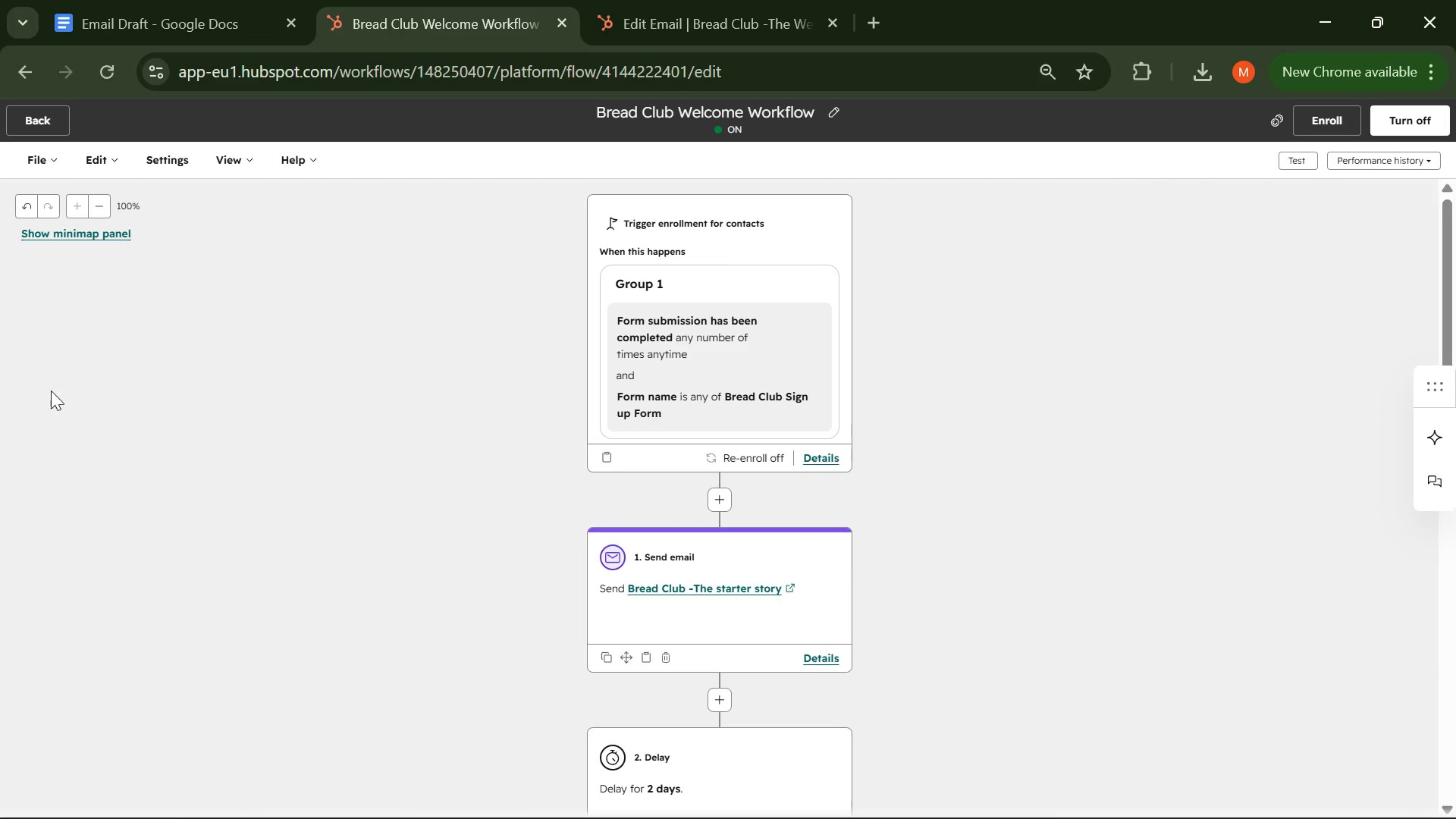 
left_click([222, 20])
 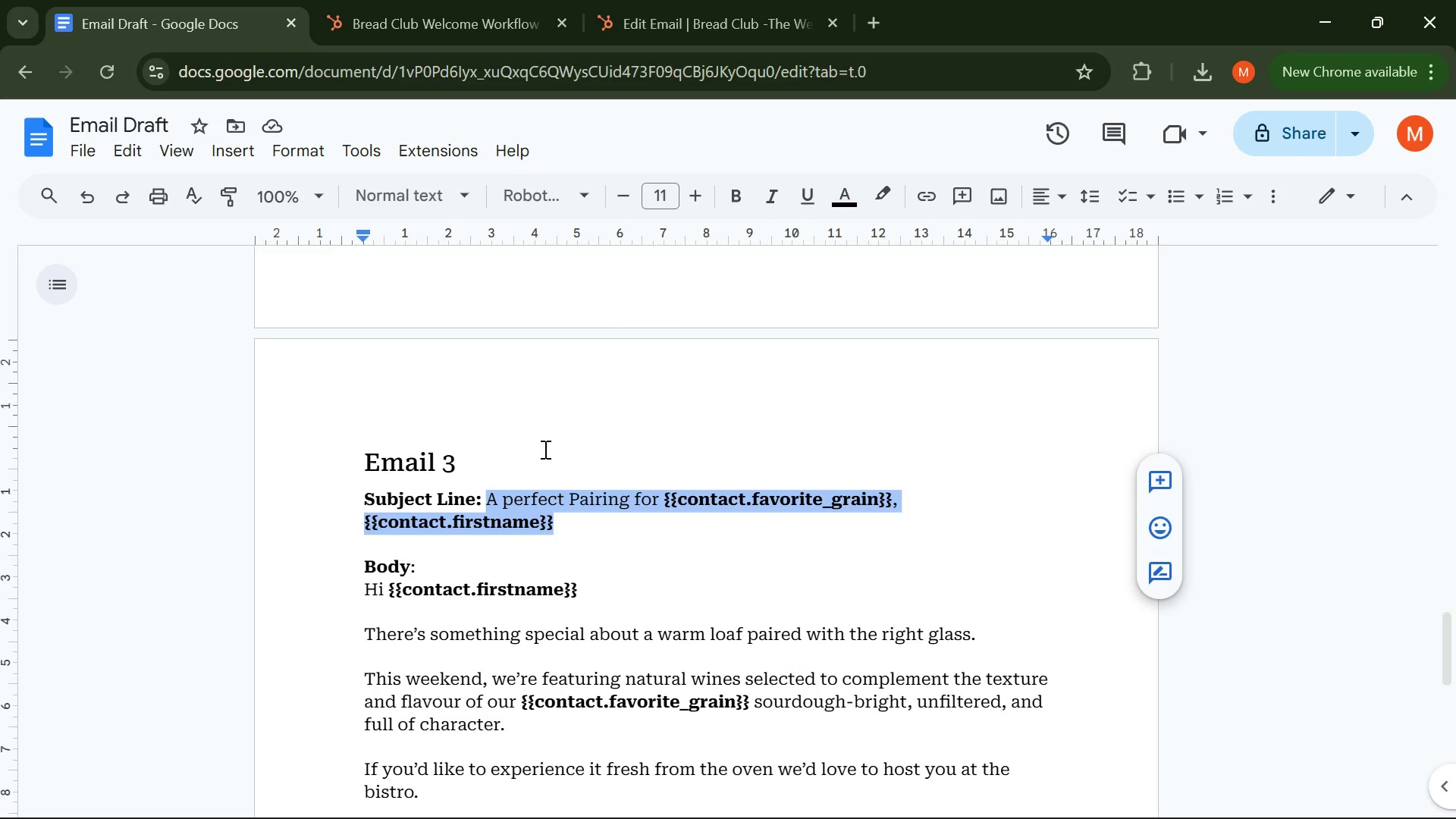 
scroll: coordinate [537, 711], scroll_direction: up, amount: 12.0
 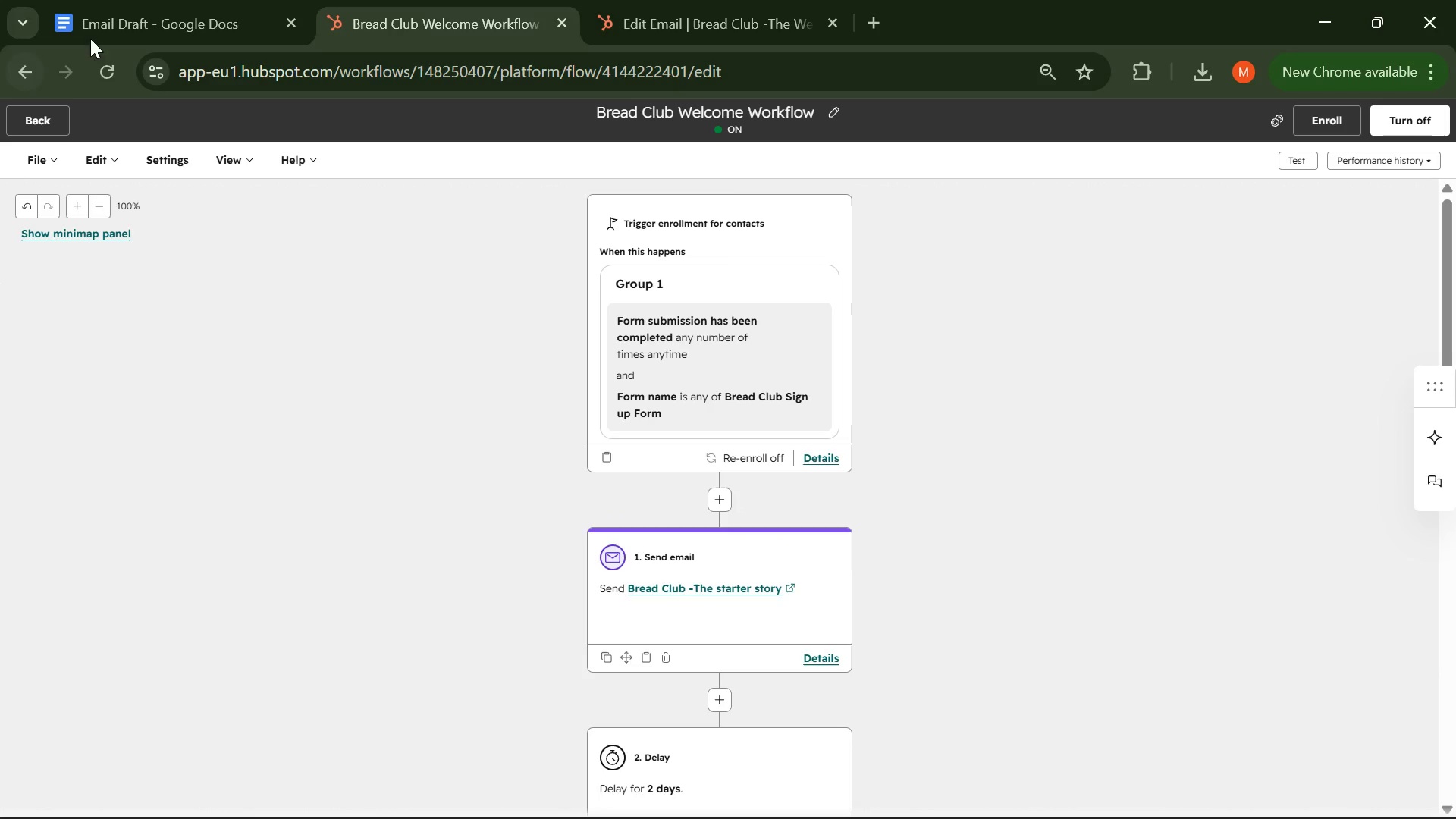 
left_click([45, 144])
 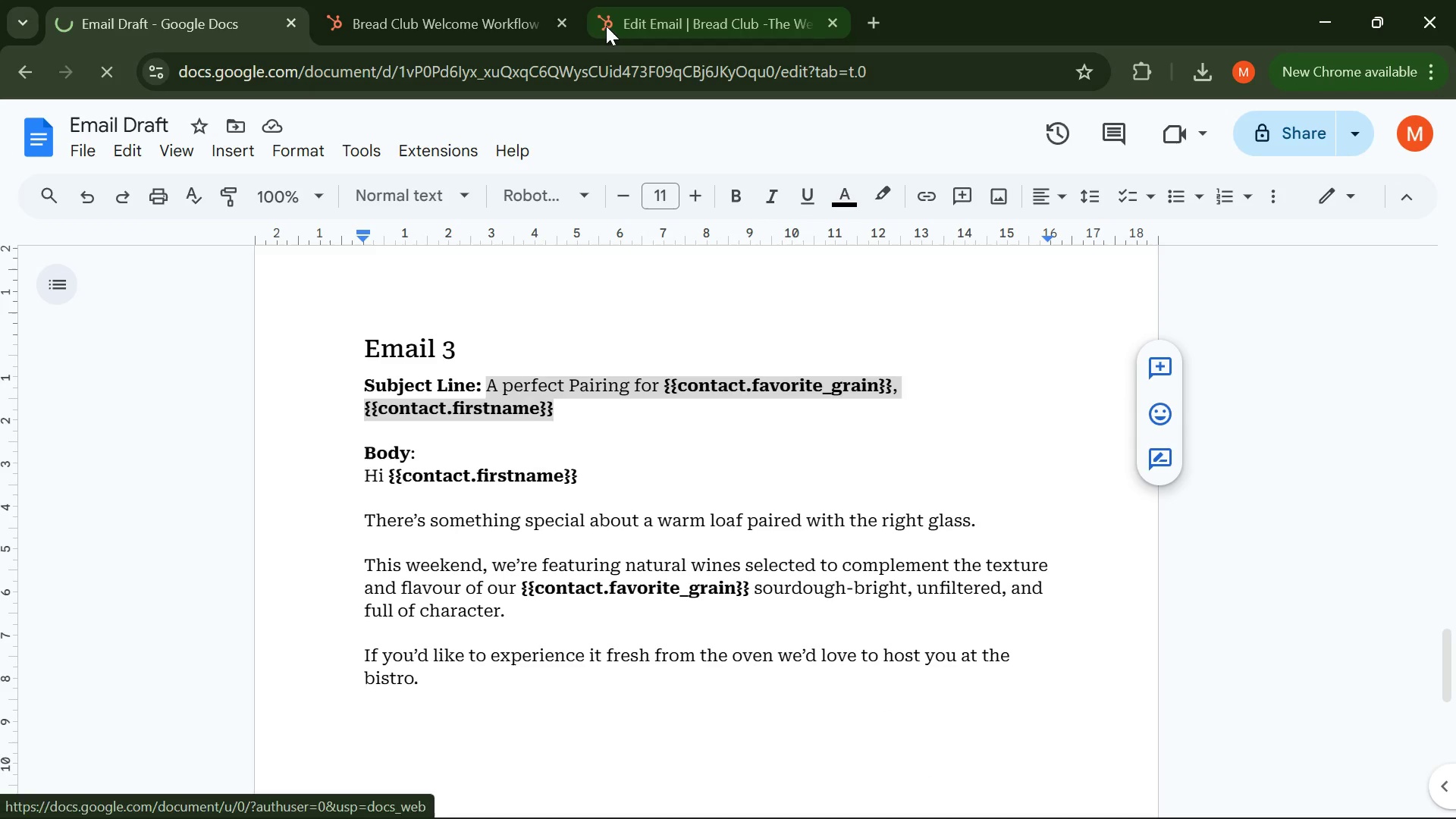 
scroll: coordinate [546, 467], scroll_direction: none, amount: 0.0
 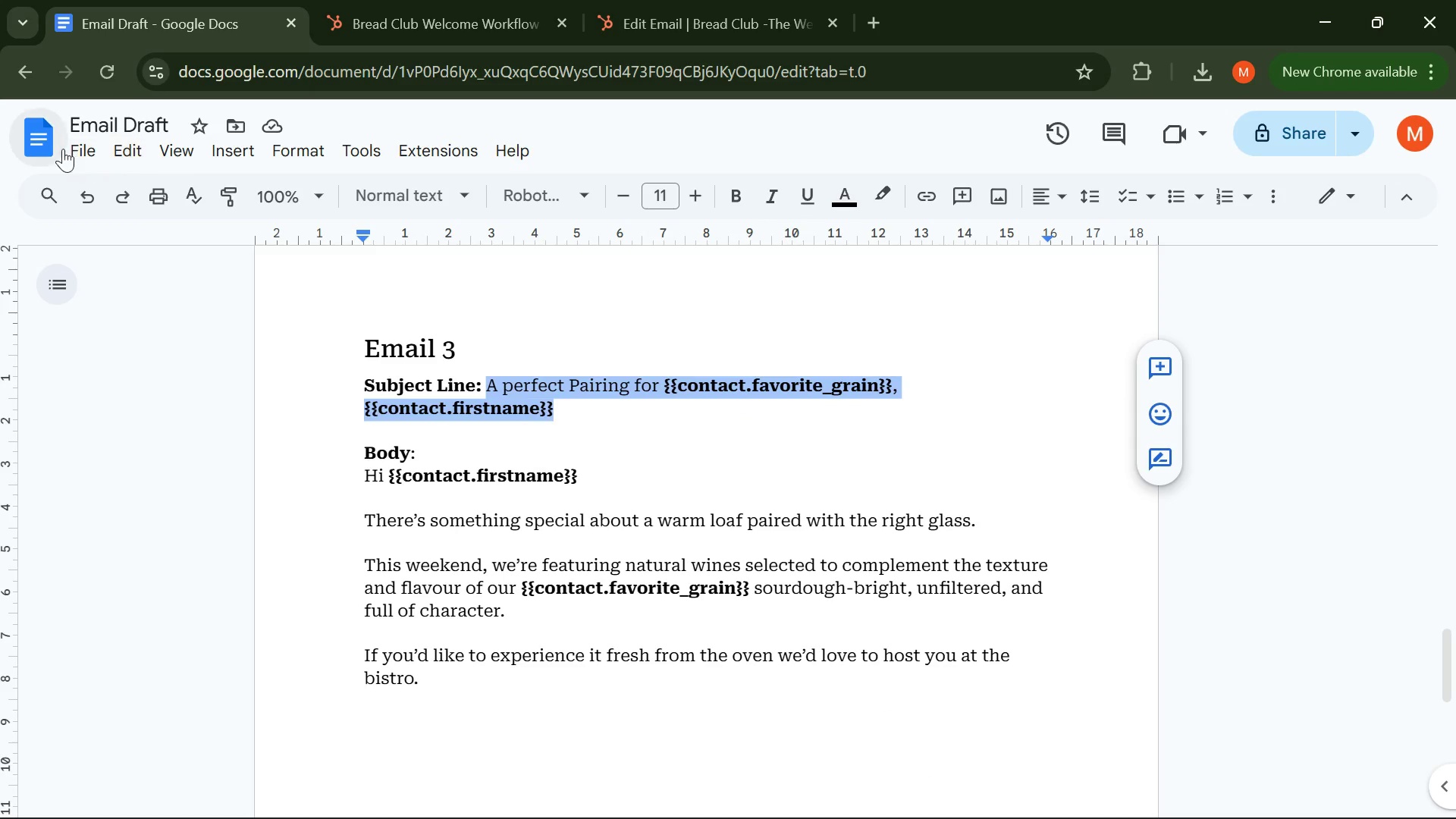 
left_click([612, 18])
 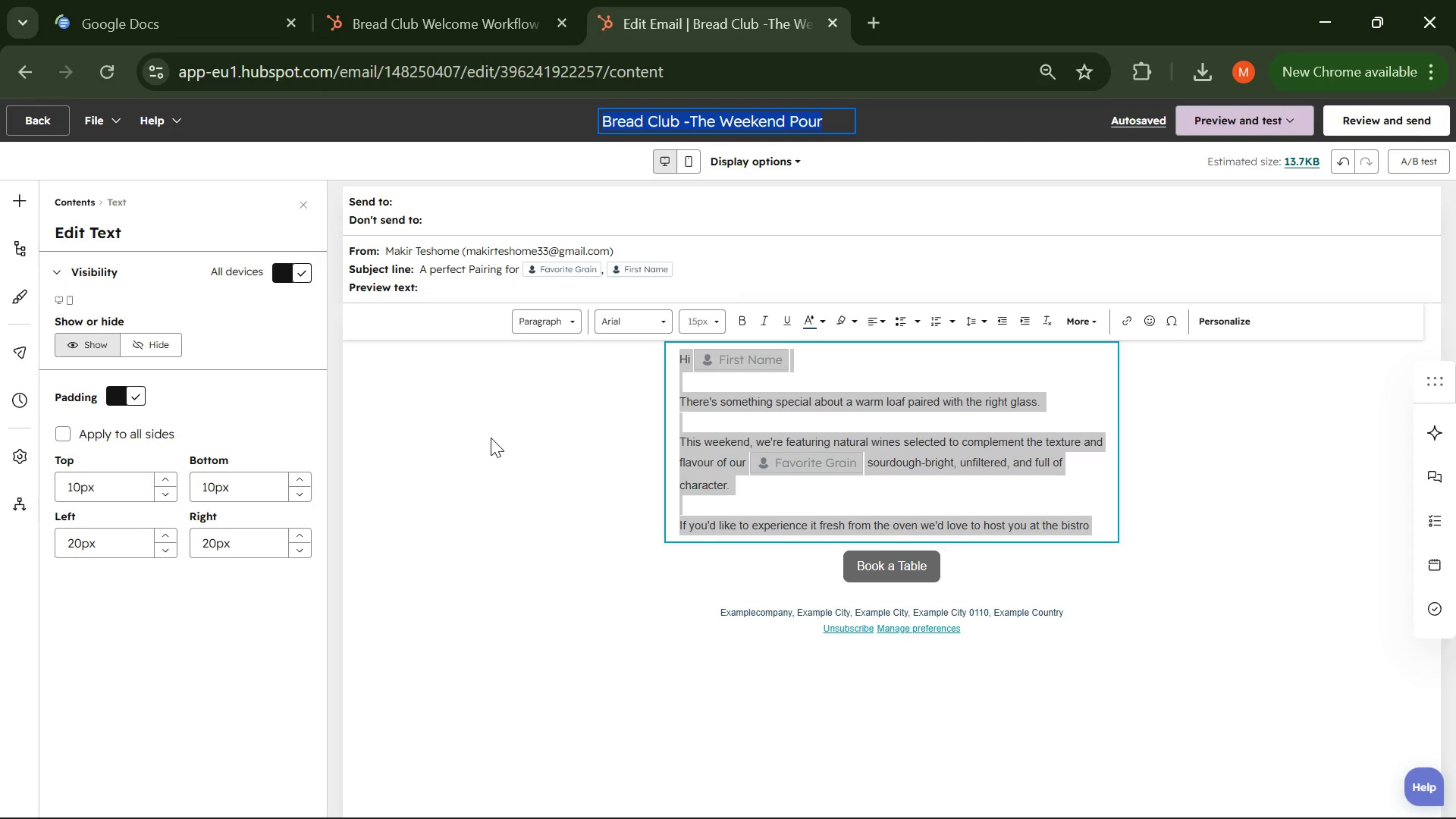 
left_click([605, 463])
 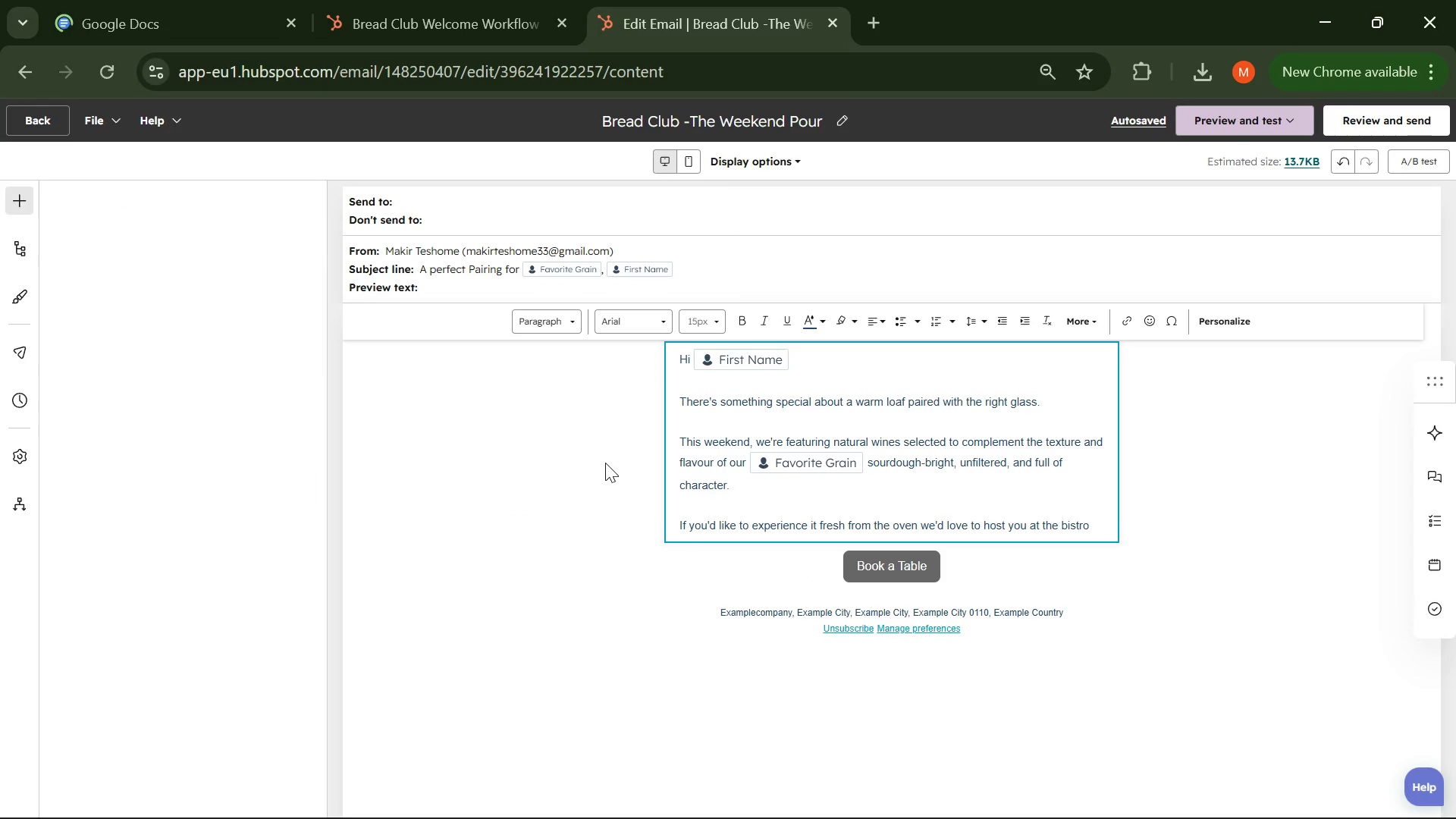 
scroll: coordinate [605, 463], scroll_direction: up, amount: 1.0
 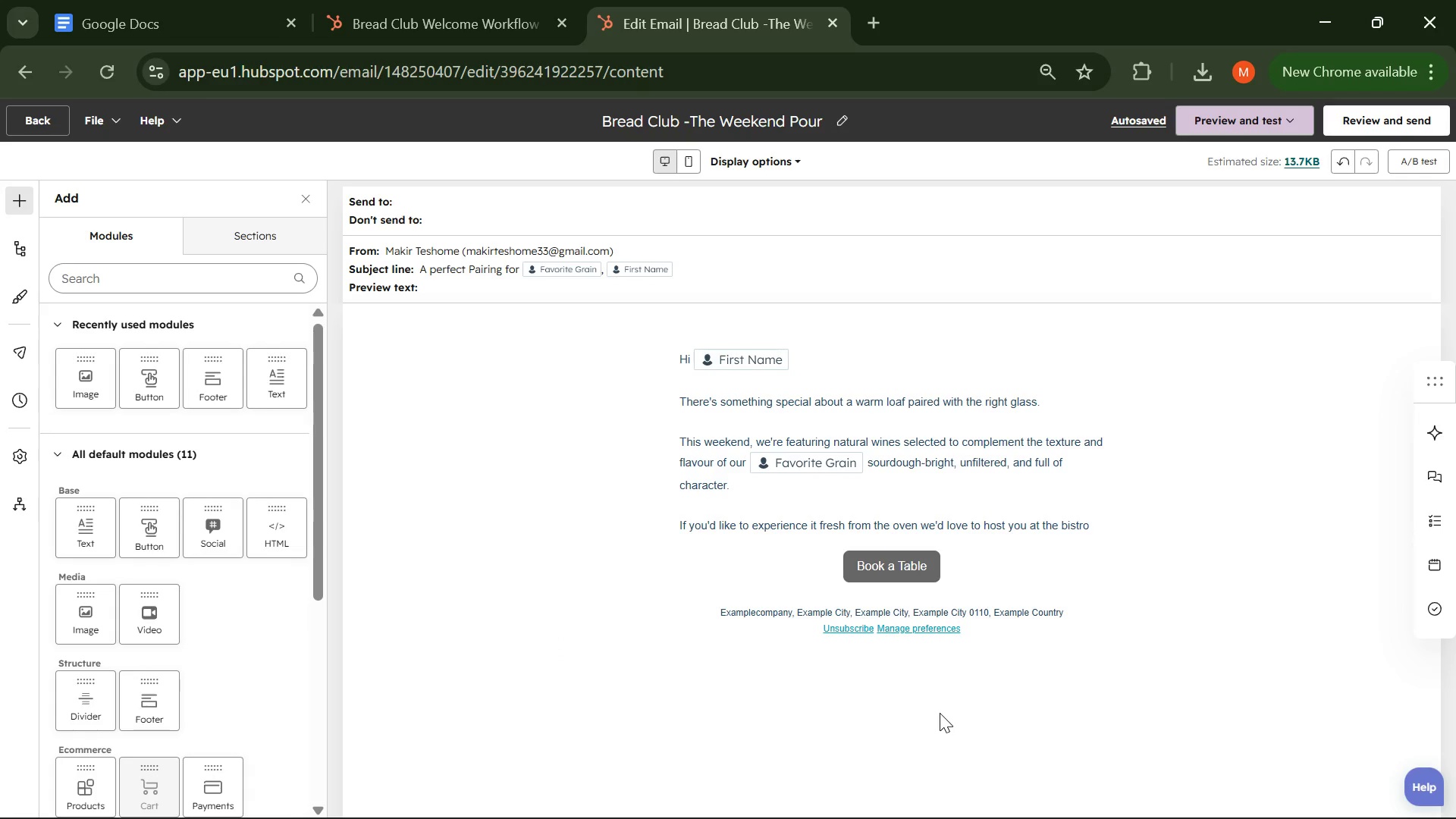 
key(PrintScreen)
 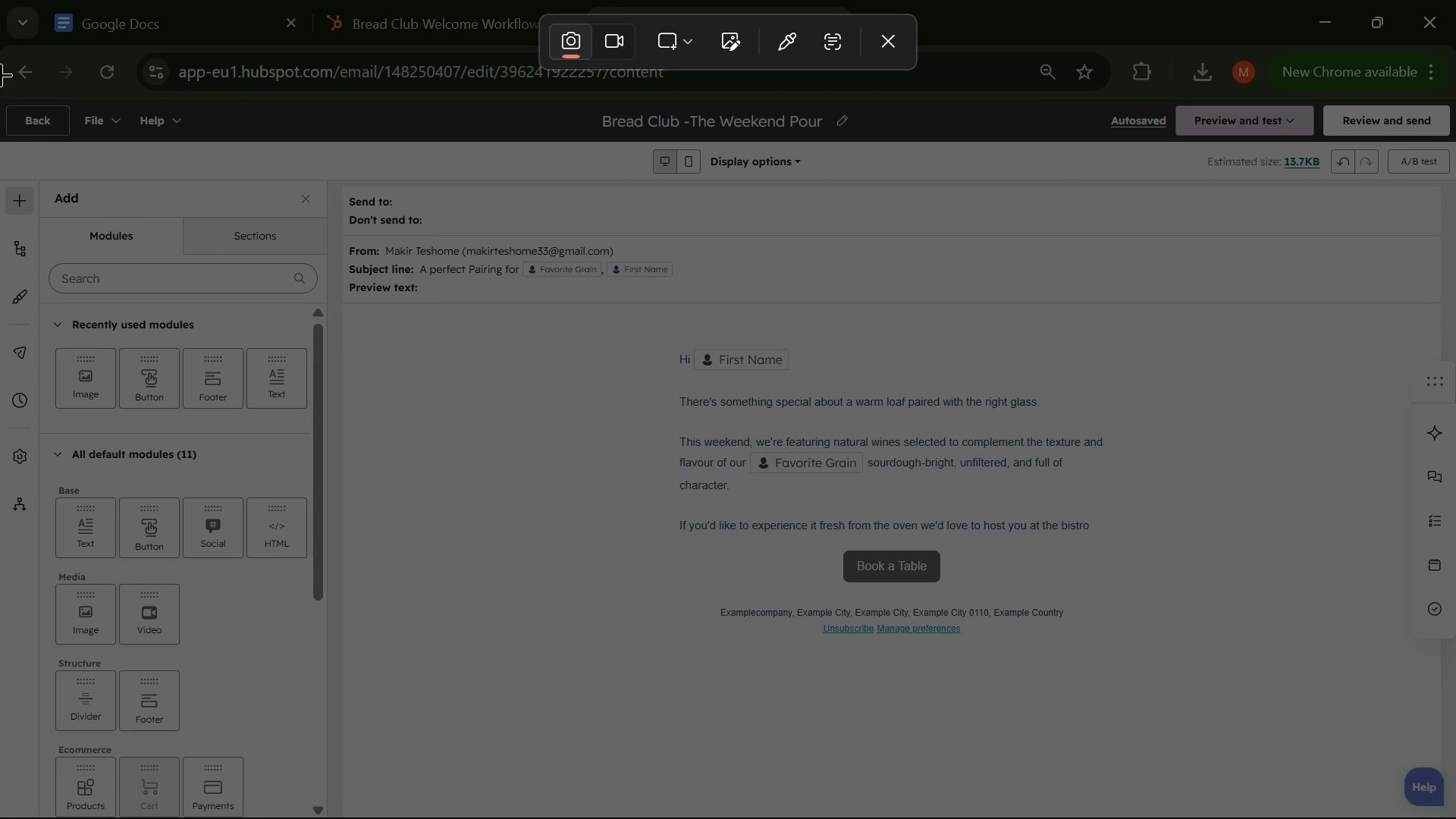 
left_click_drag(start_coordinate=[0, 95], to_coordinate=[1455, 818])
 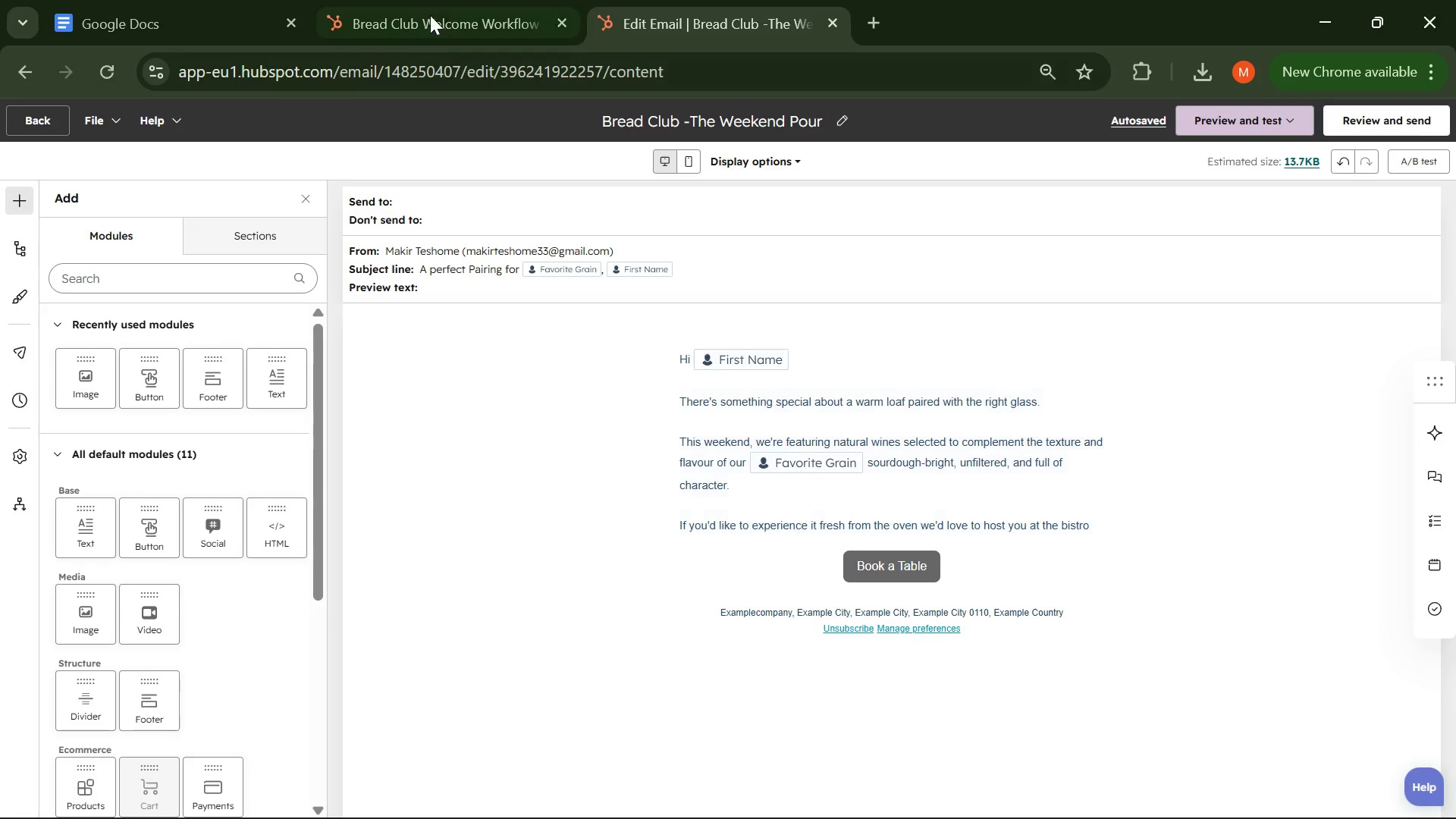 
left_click([414, 0])
 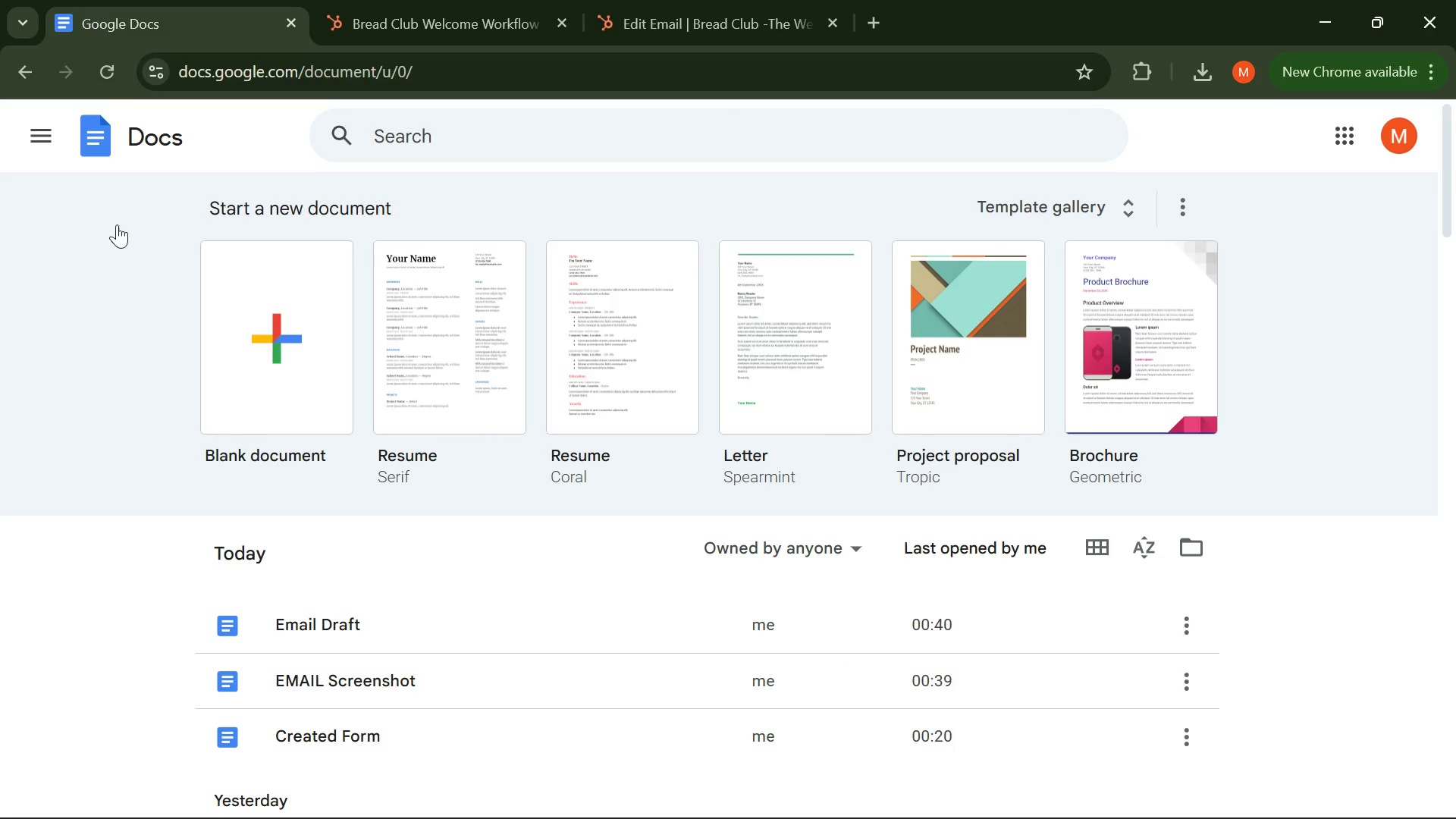 
left_click([322, 694])
 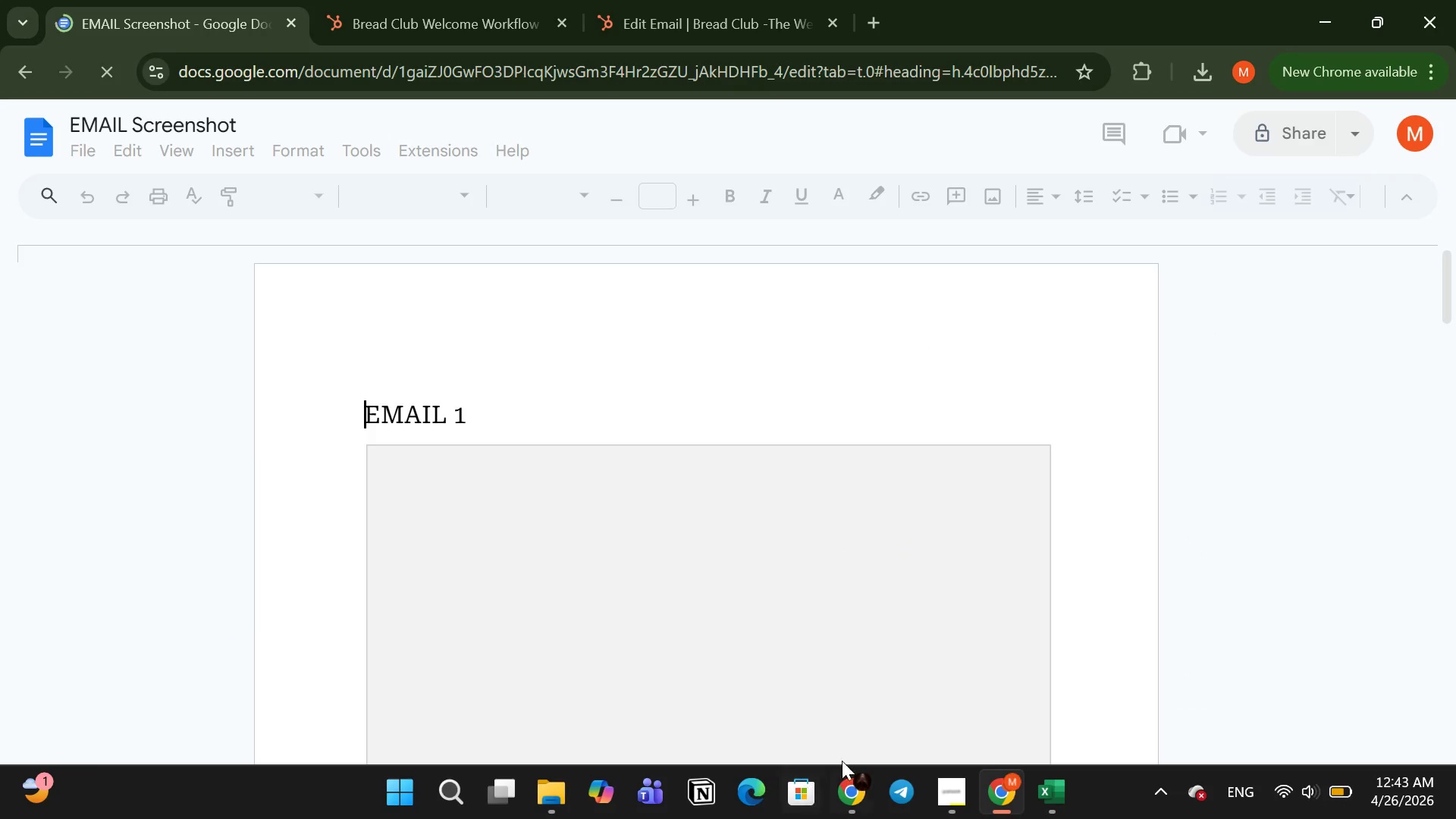 
left_click([459, 438])
 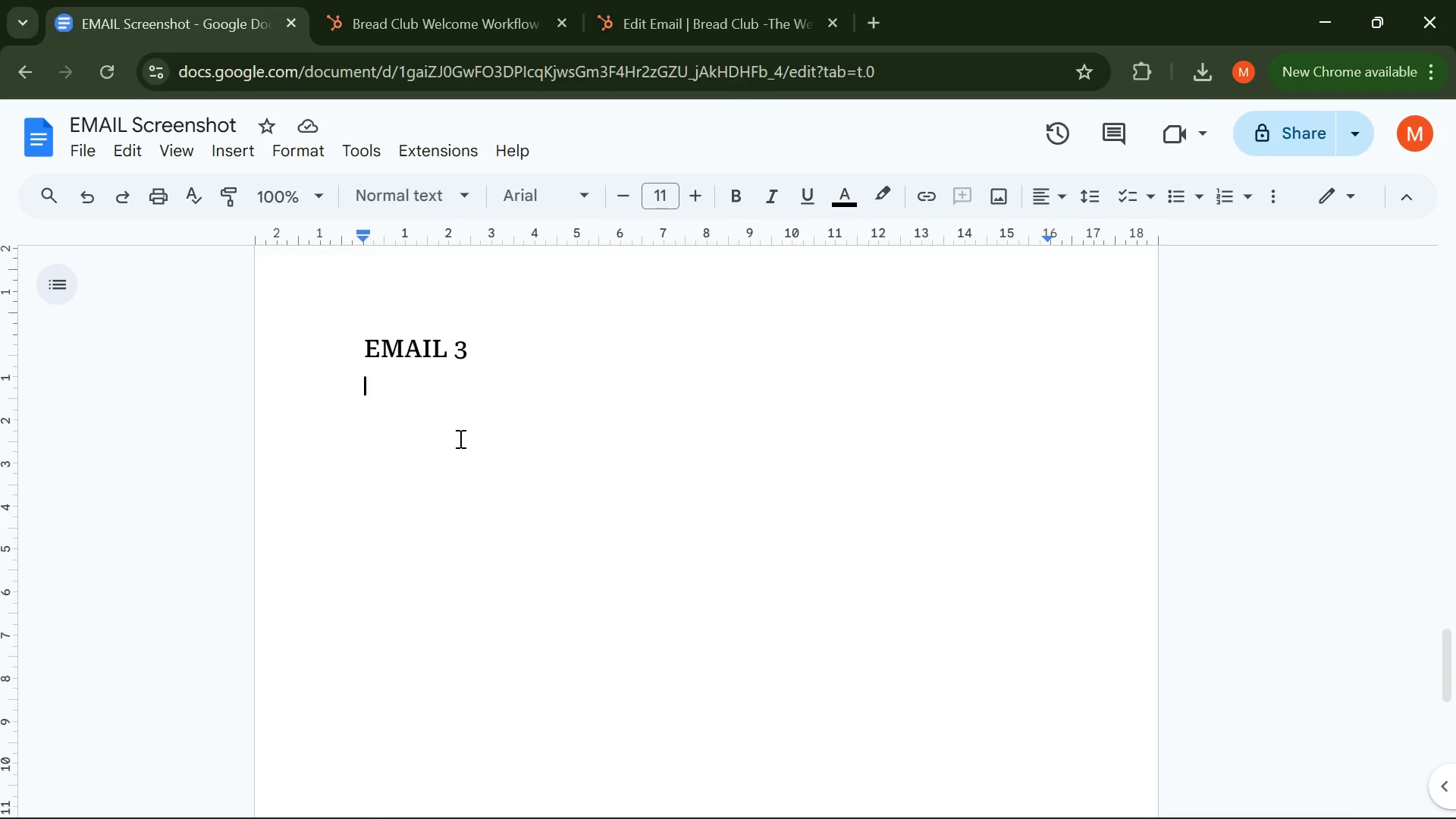 
scroll: coordinate [452, 381], scroll_direction: down, amount: 21.0
 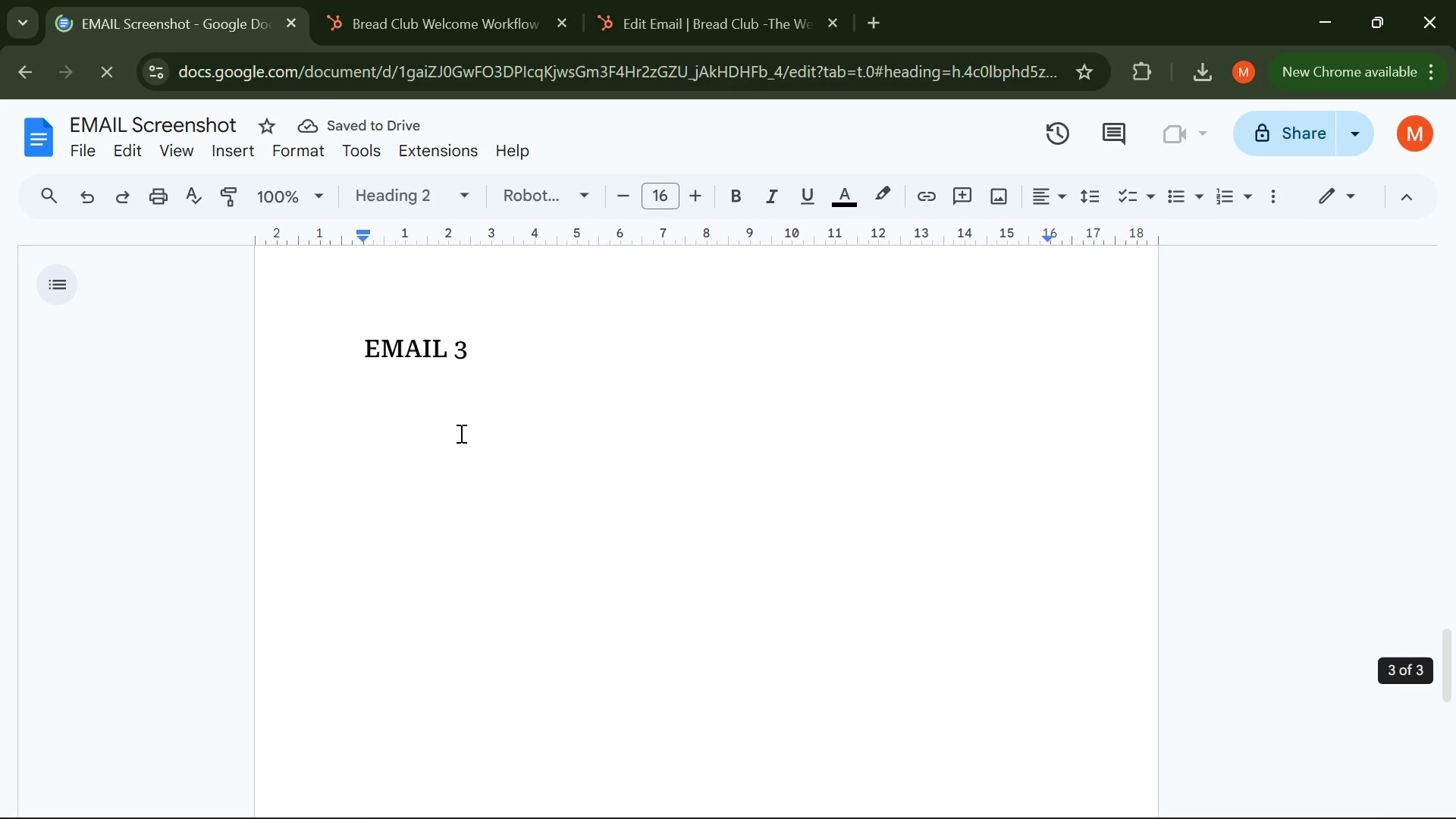 
key(Control+V)
 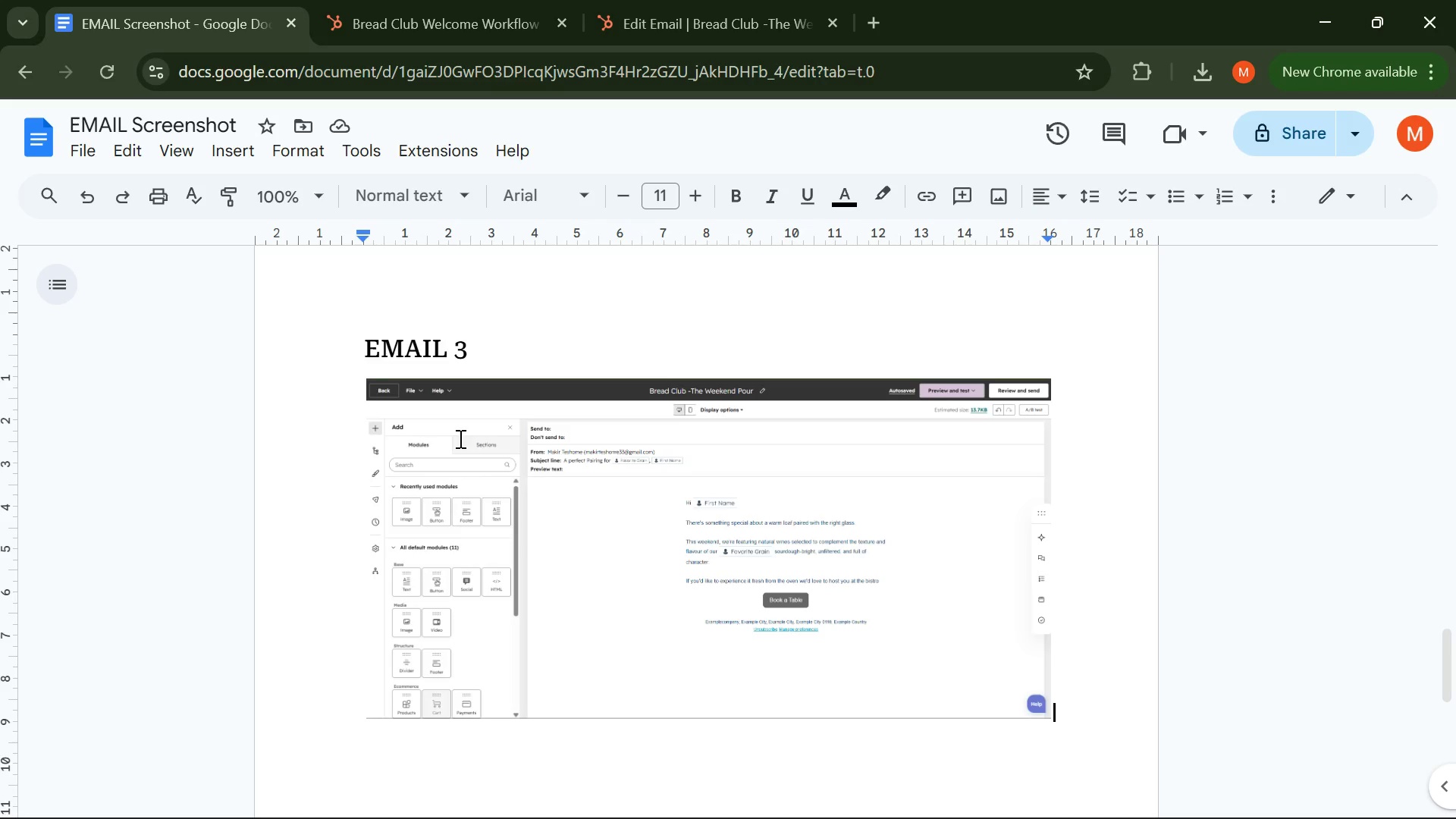 
wait(25.66)
 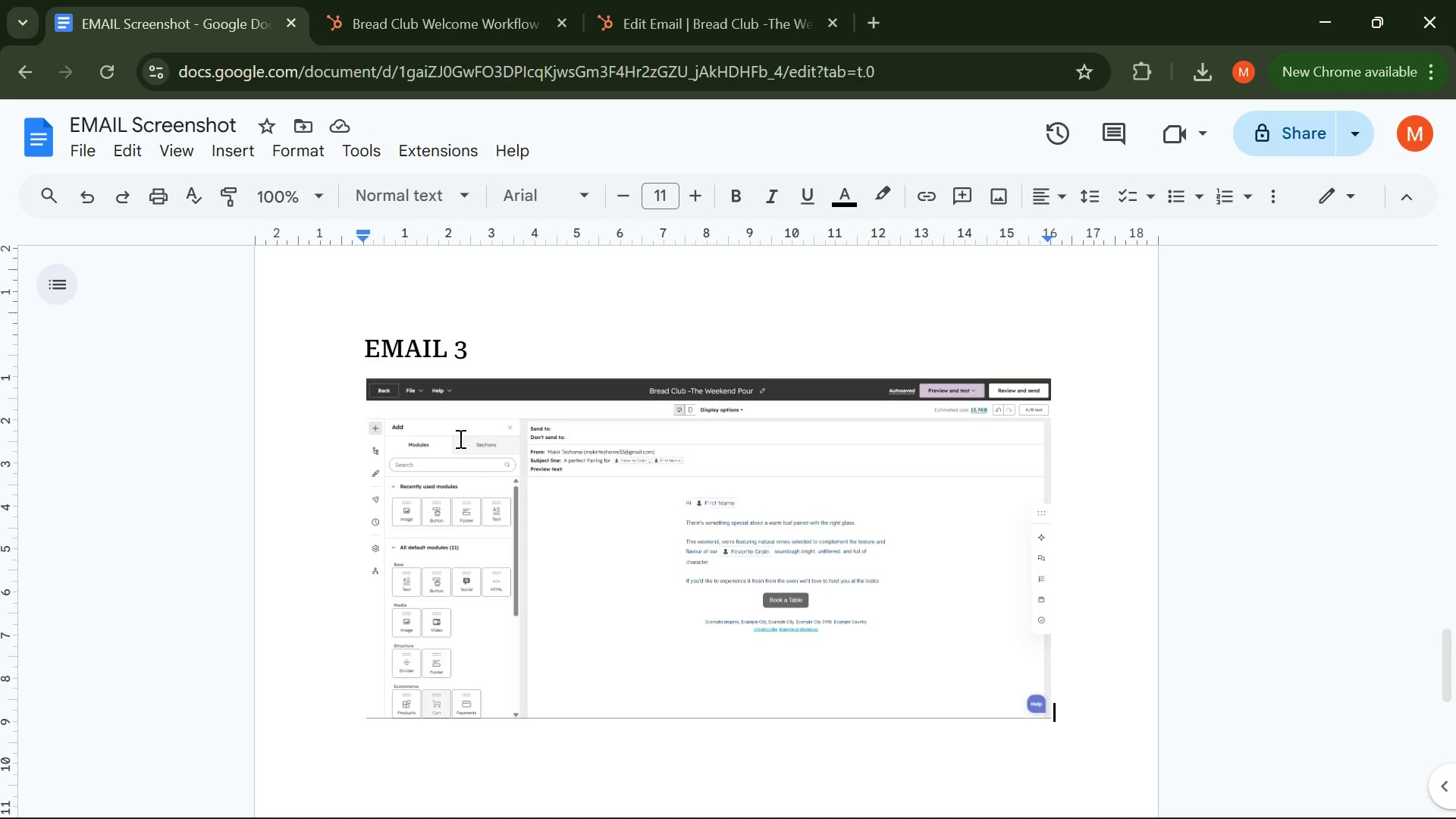 
left_click([67, 144])
 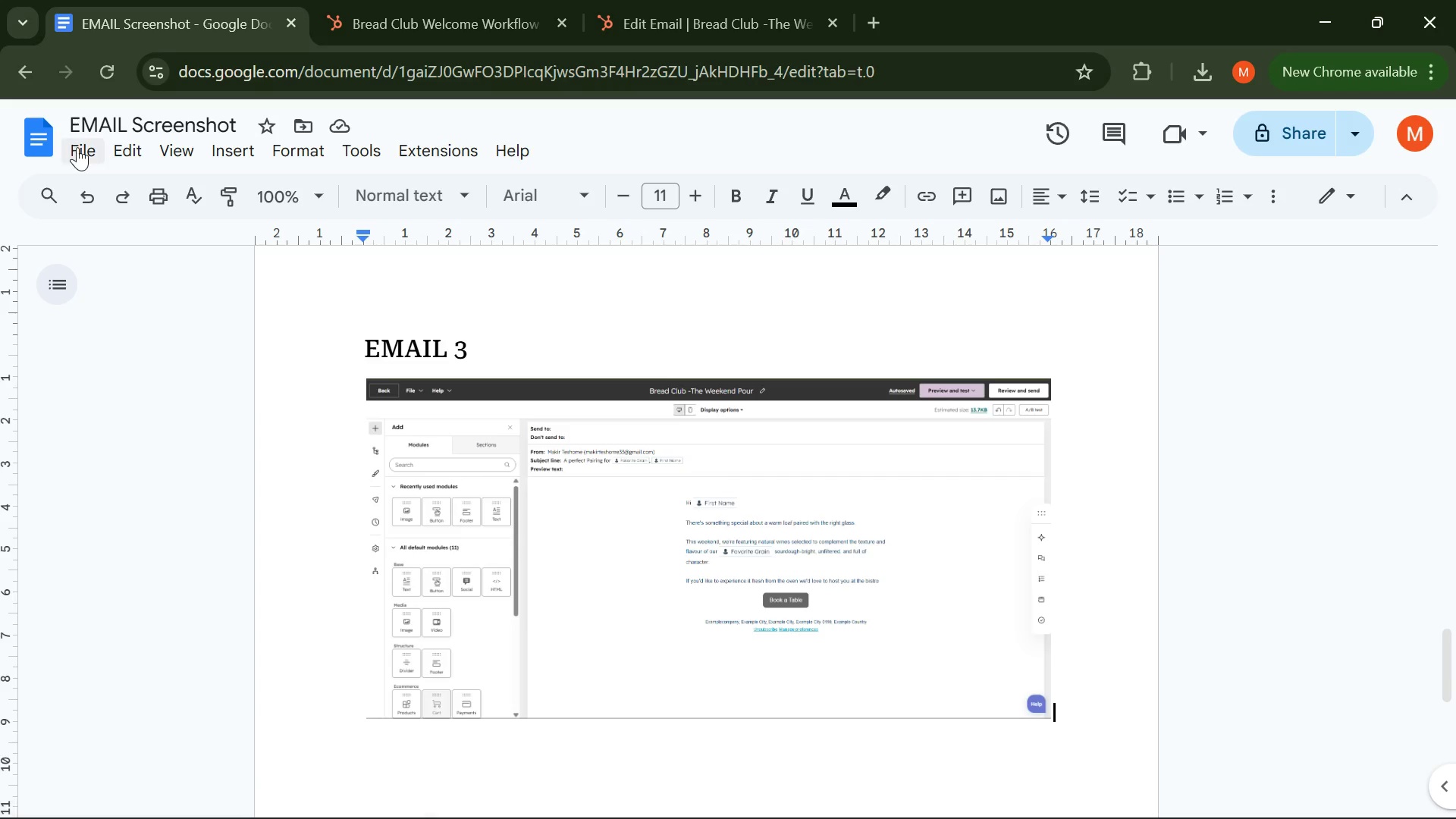 
left_click([77, 147])
 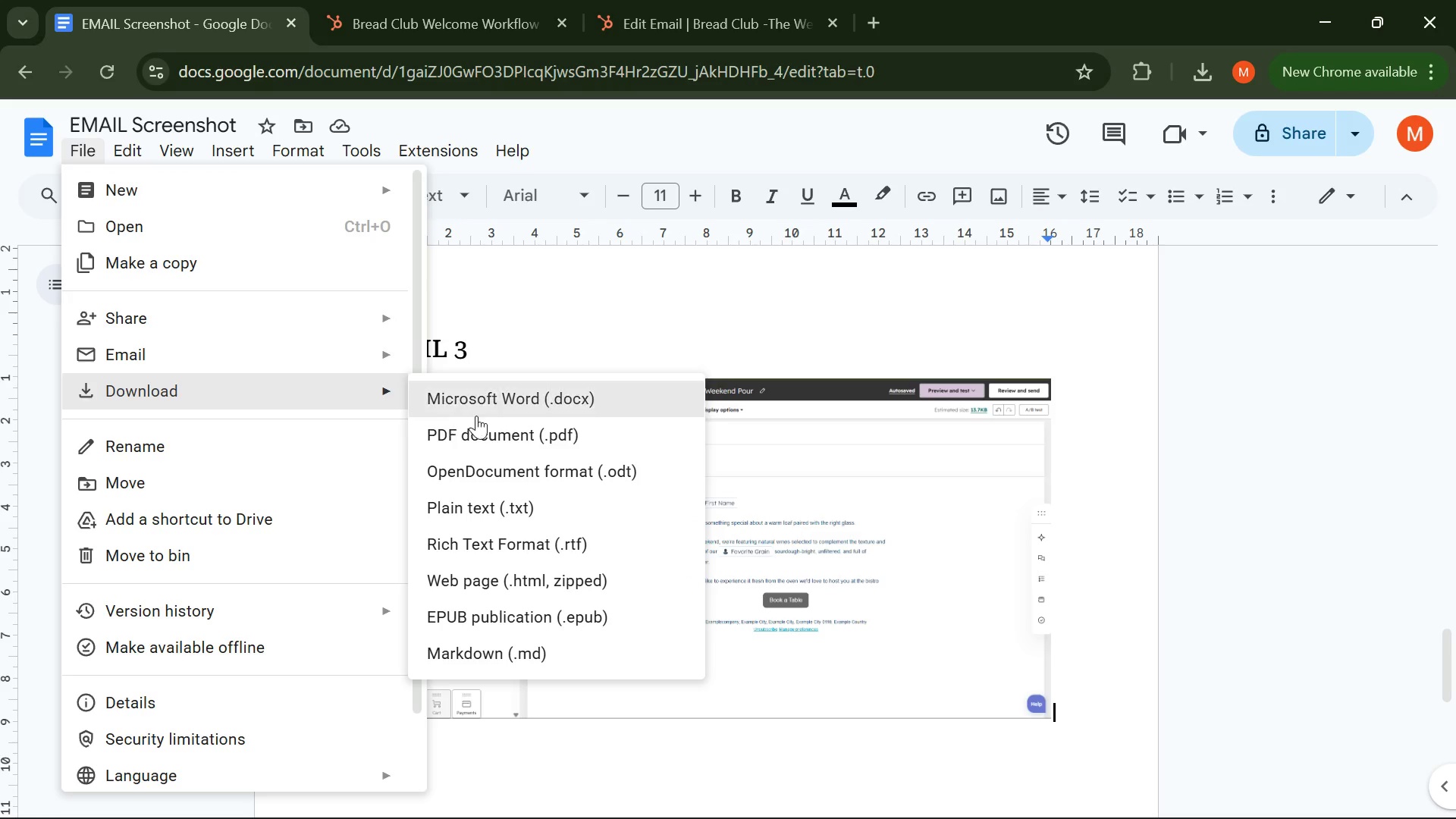 
left_click([478, 426])
 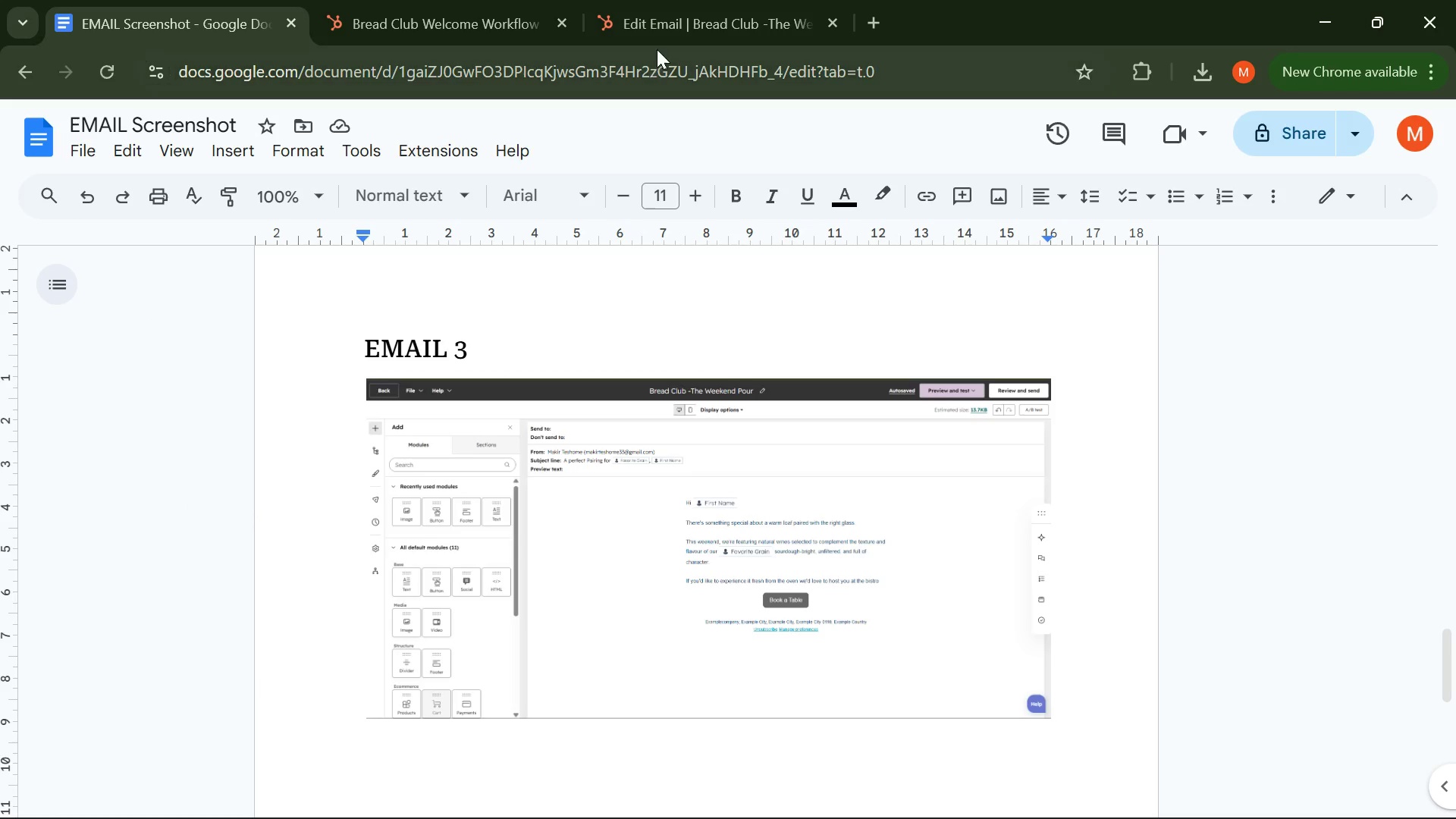 
left_click([659, 18])
 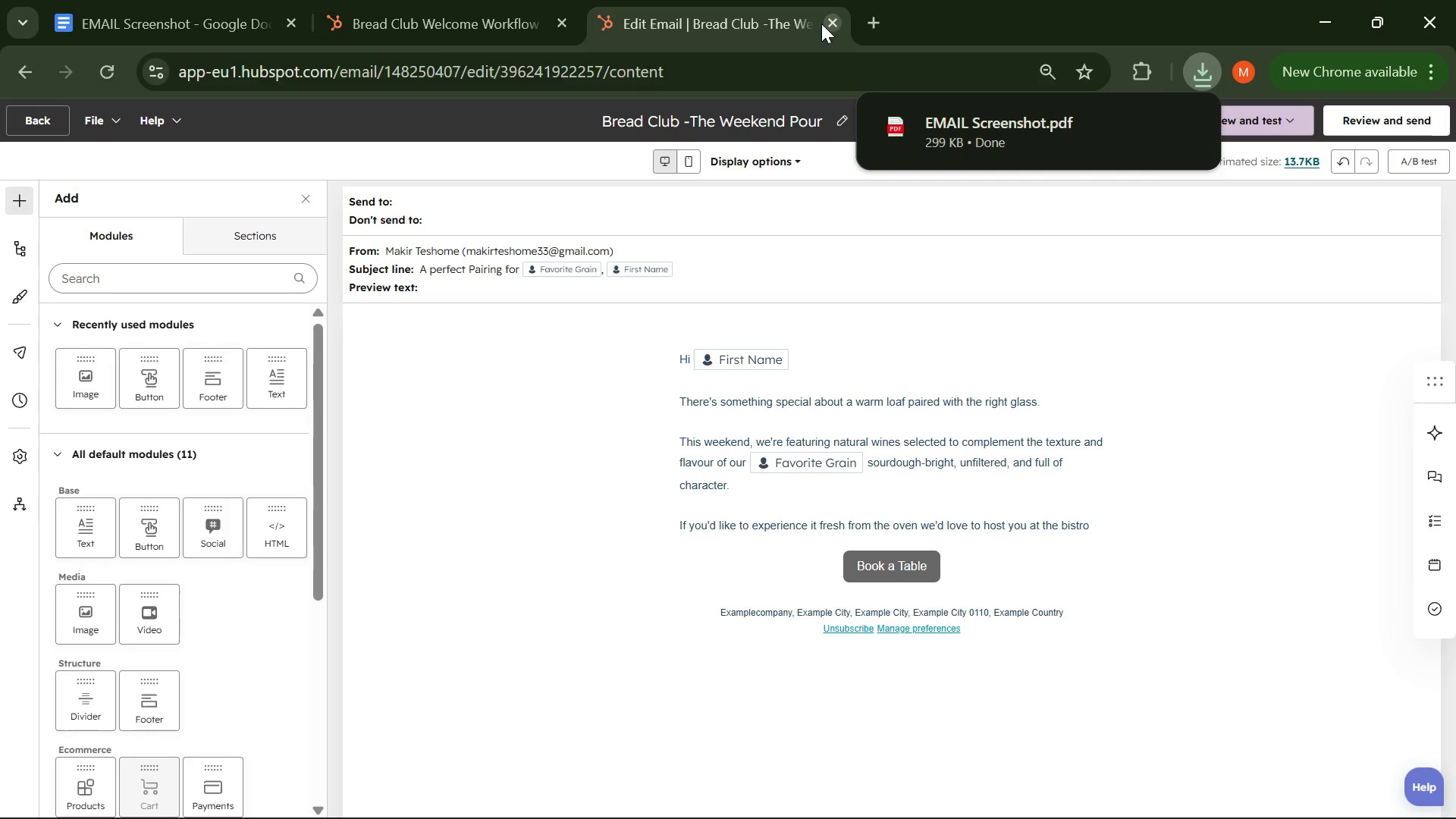 
left_click([436, 32])
 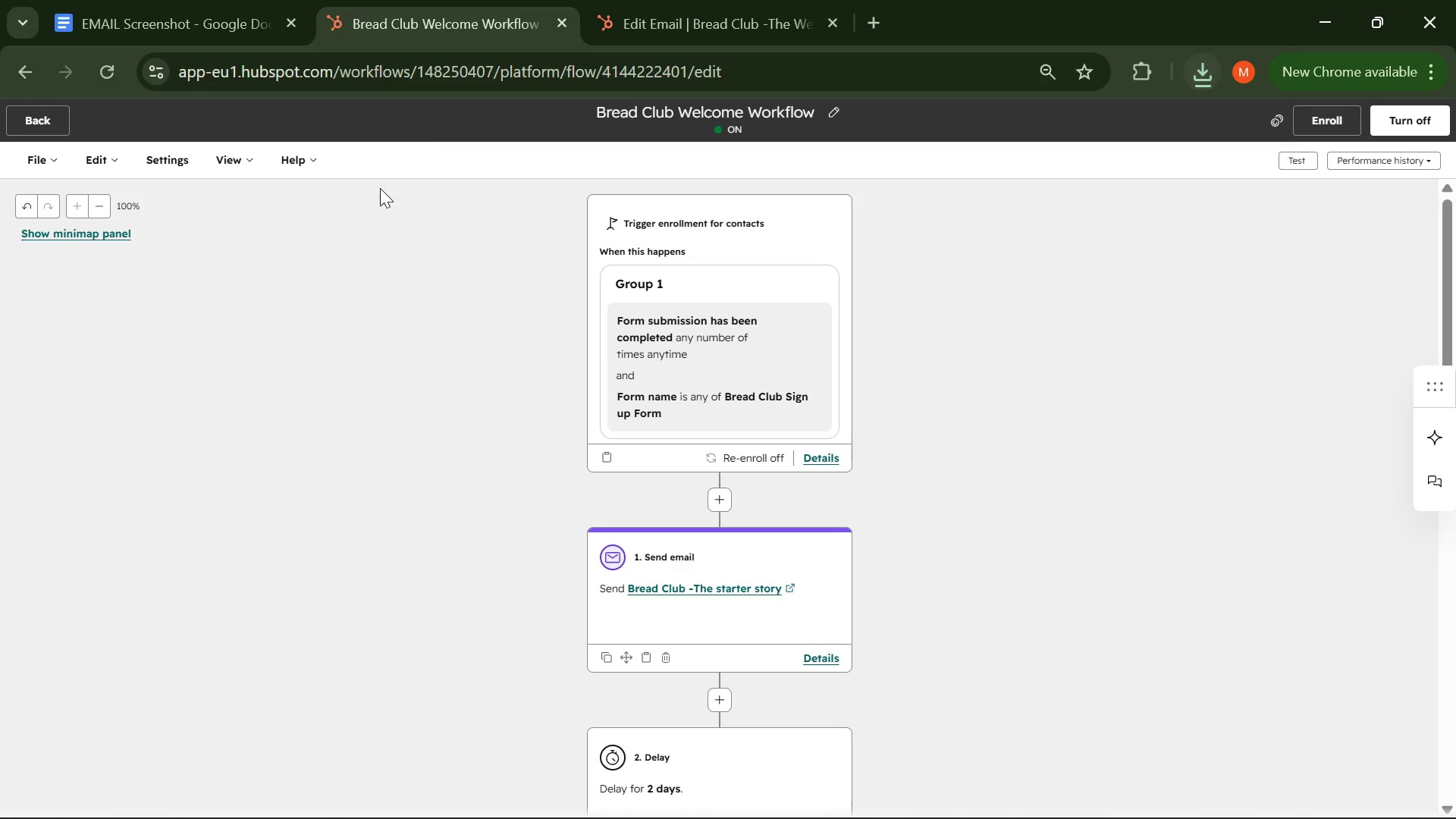 
left_click([131, 0])
 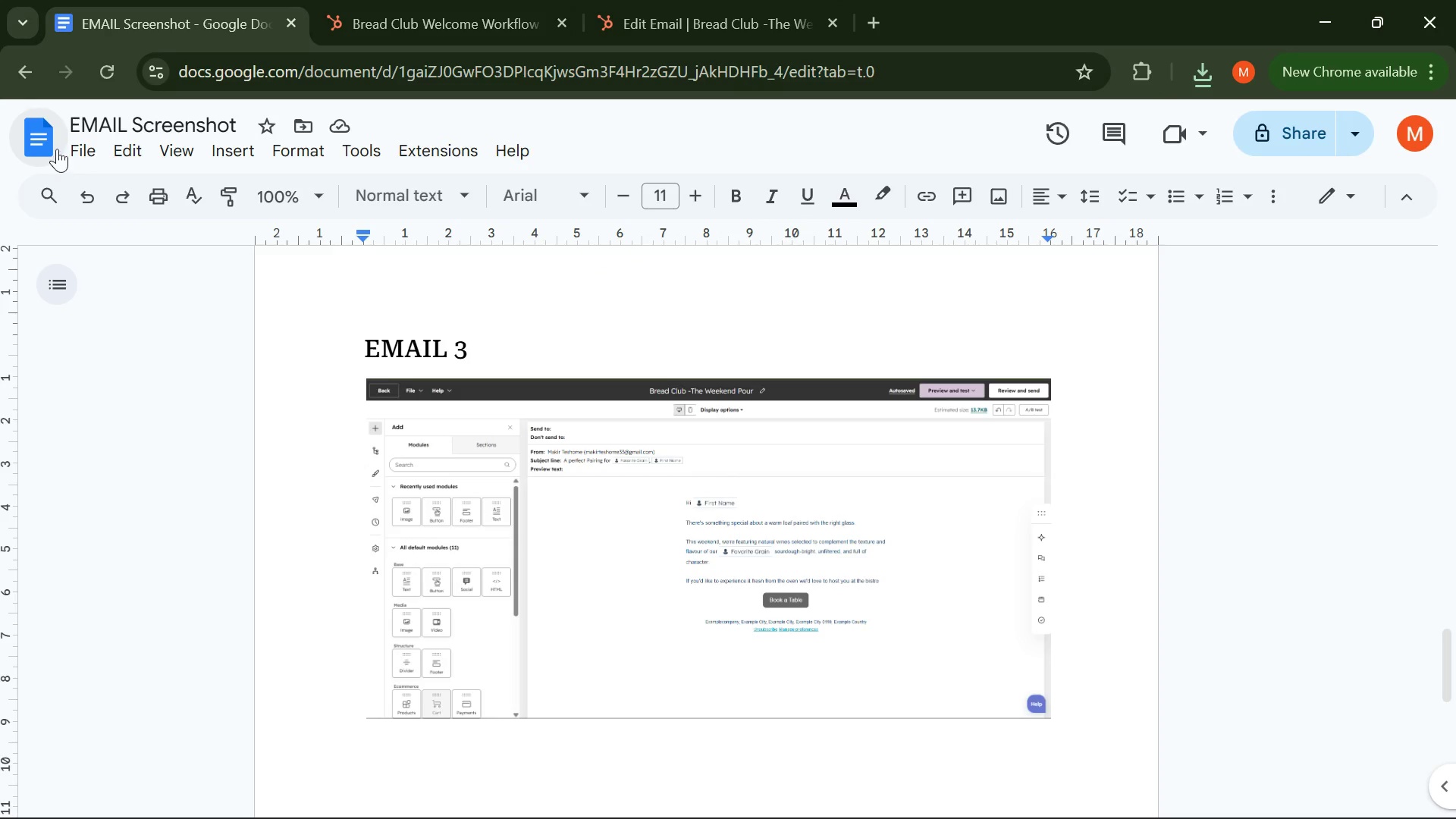 
scroll: coordinate [359, 234], scroll_direction: up, amount: 2.0
 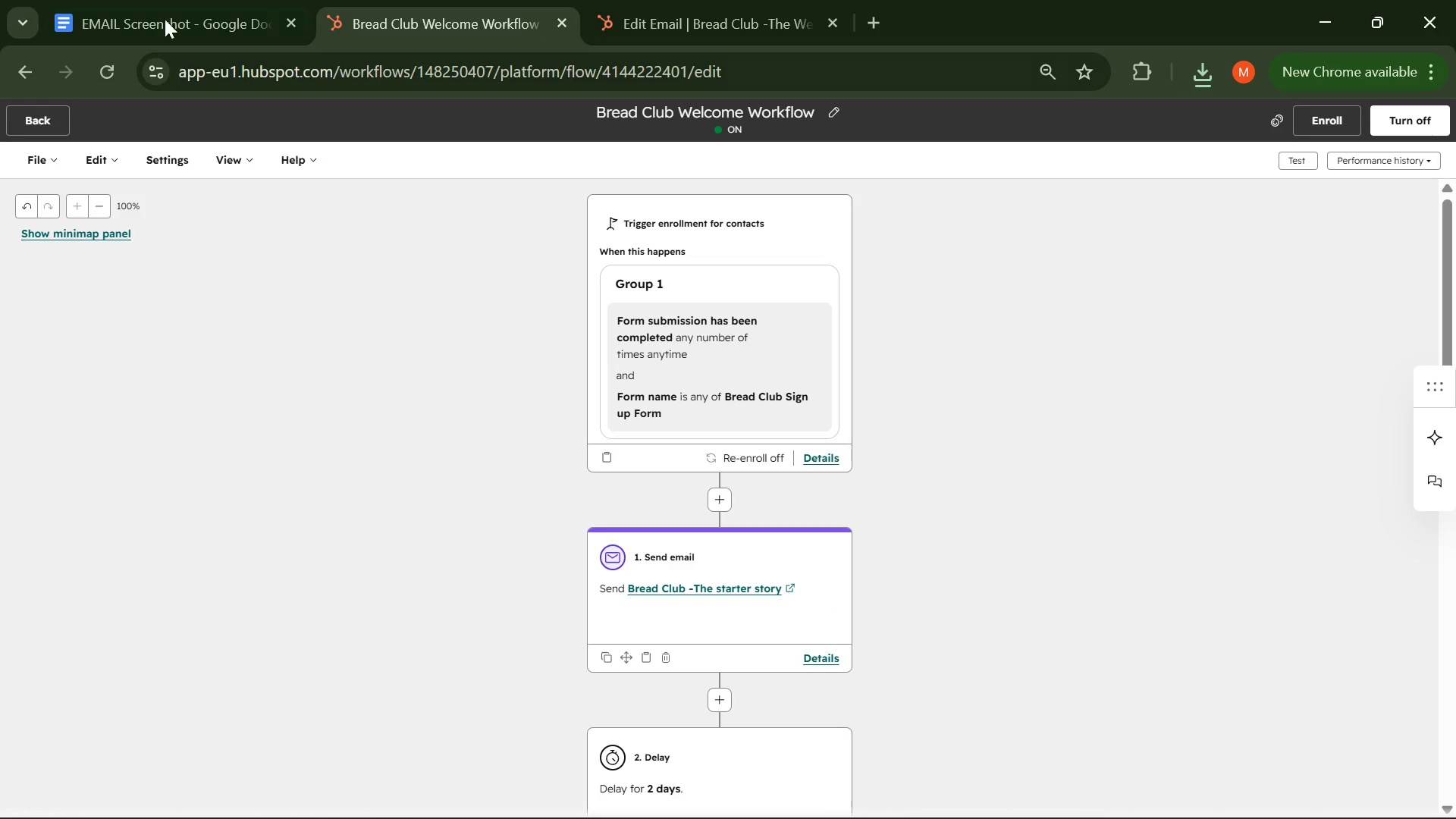 
left_click([45, 143])
 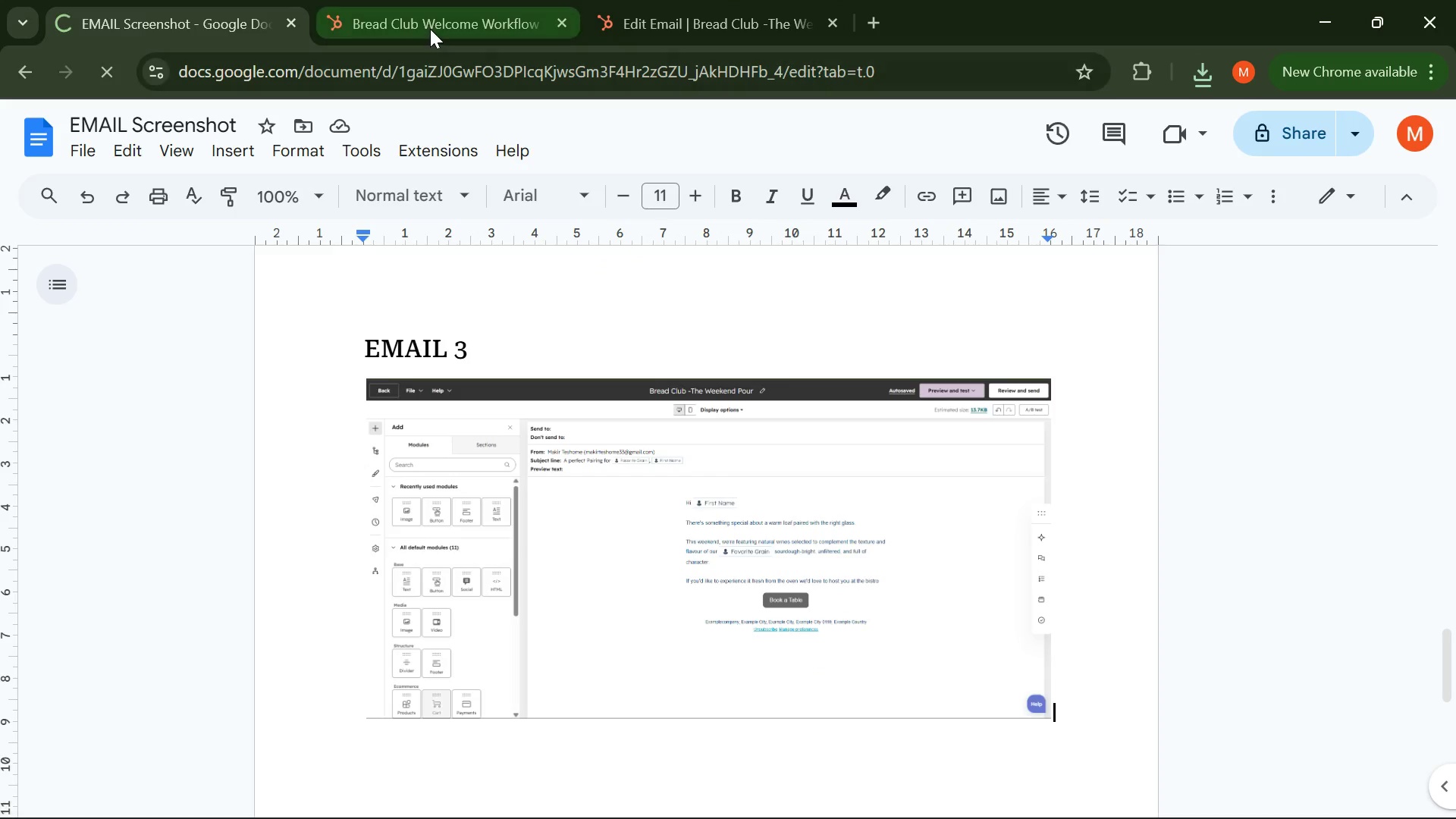 
left_click([430, 29])
 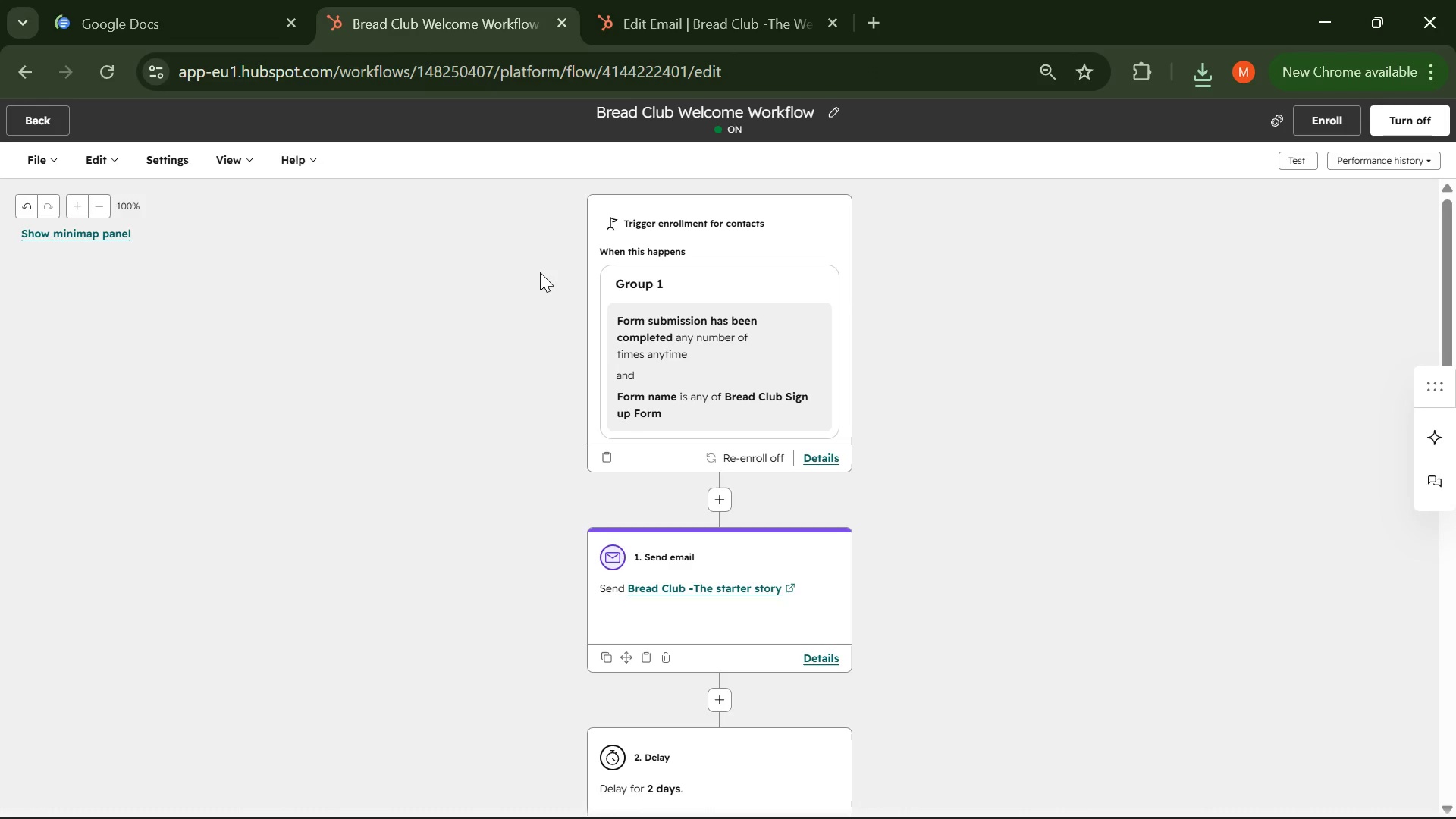 
key(Meta+V)
 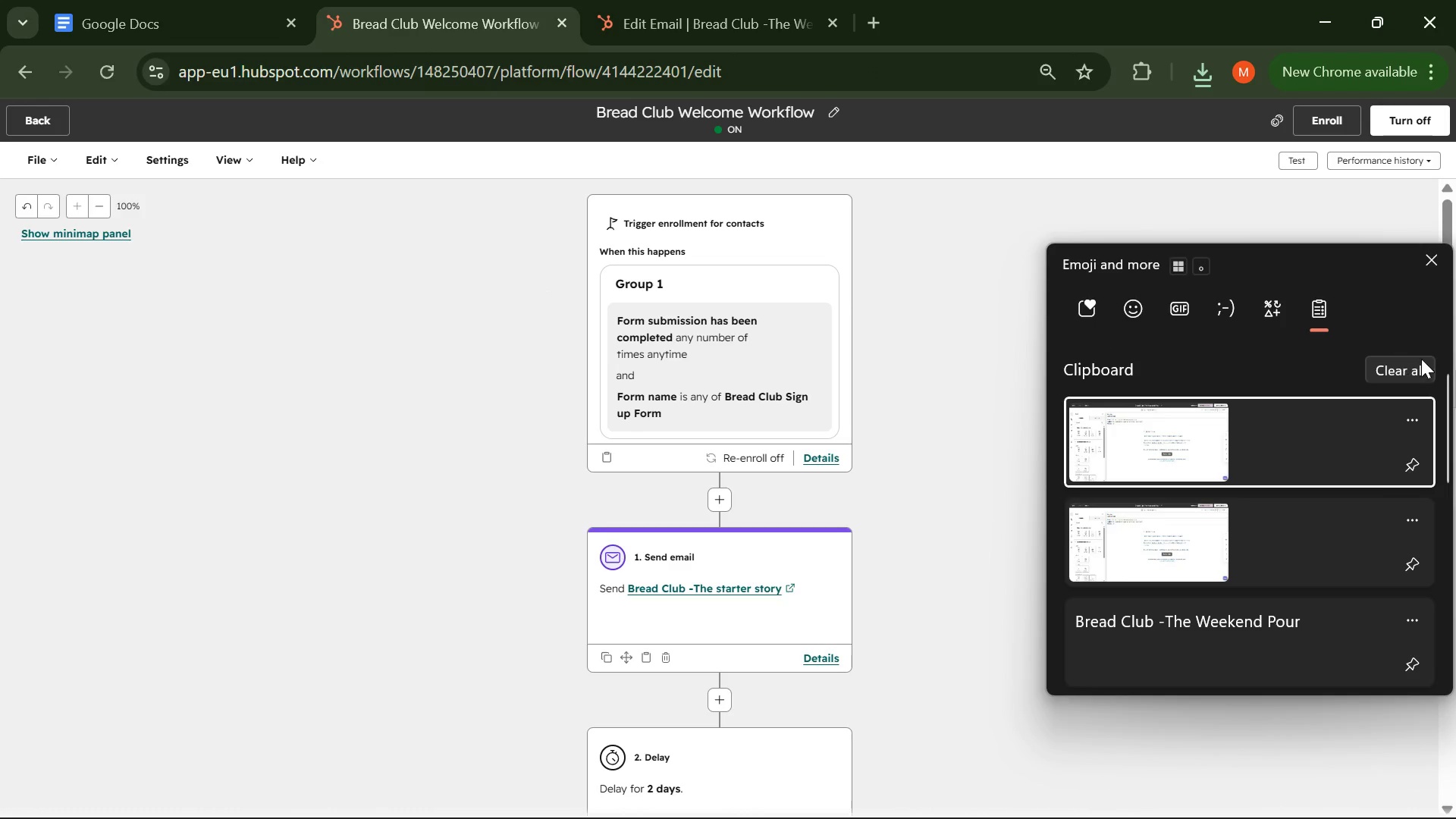 
left_click([1414, 365])
 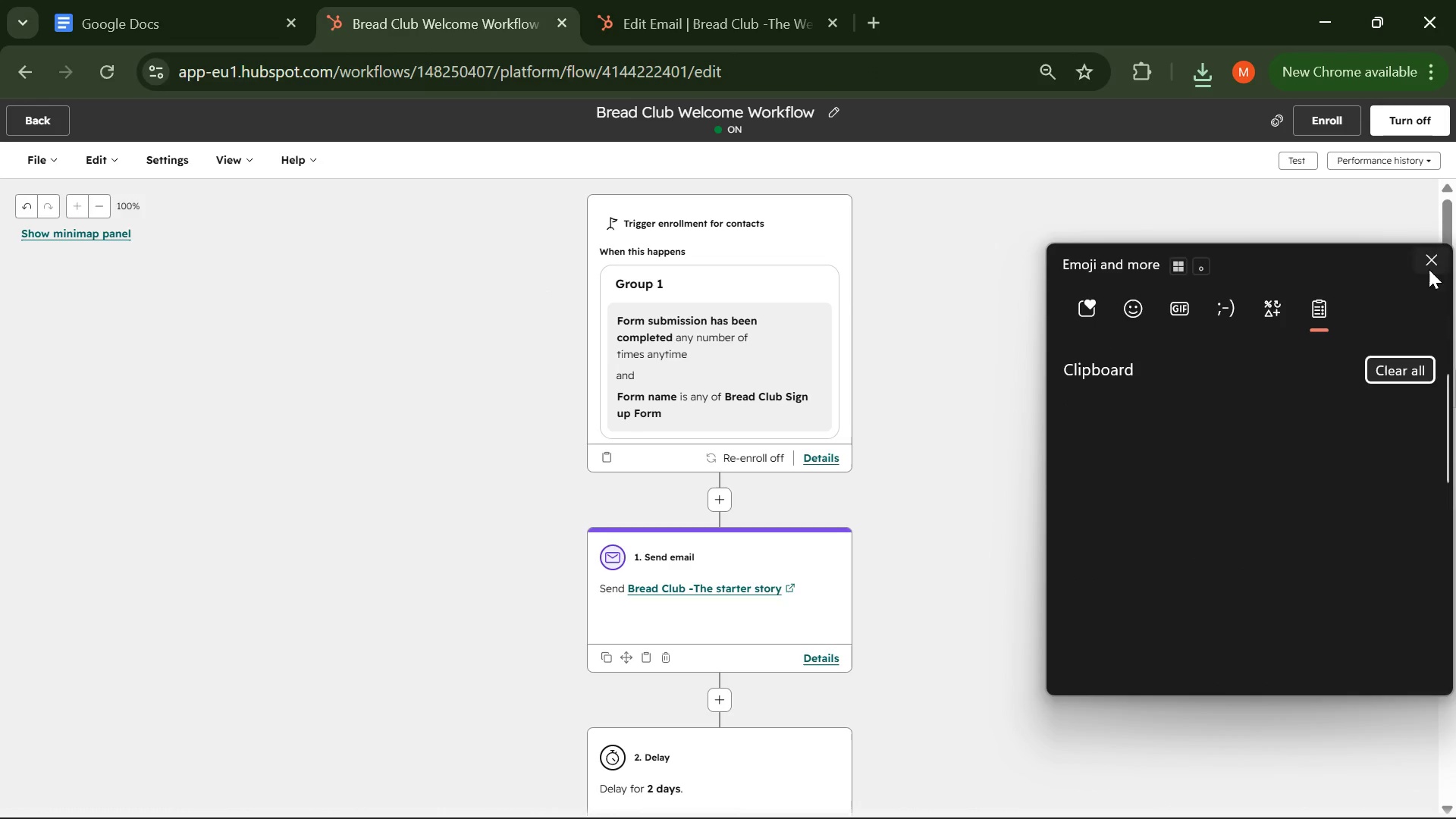 
left_click([1429, 260])
 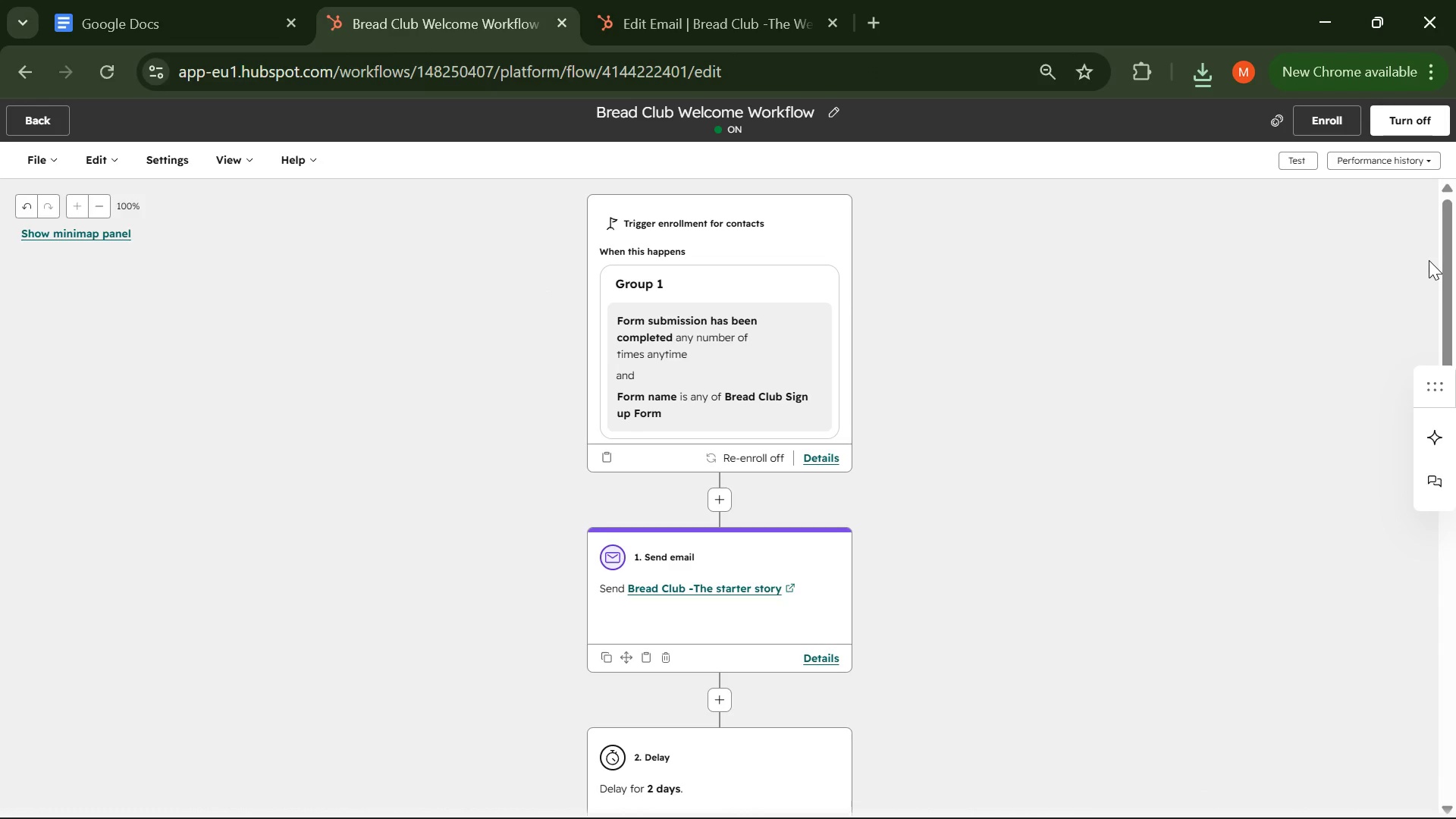 
wait(34.31)
 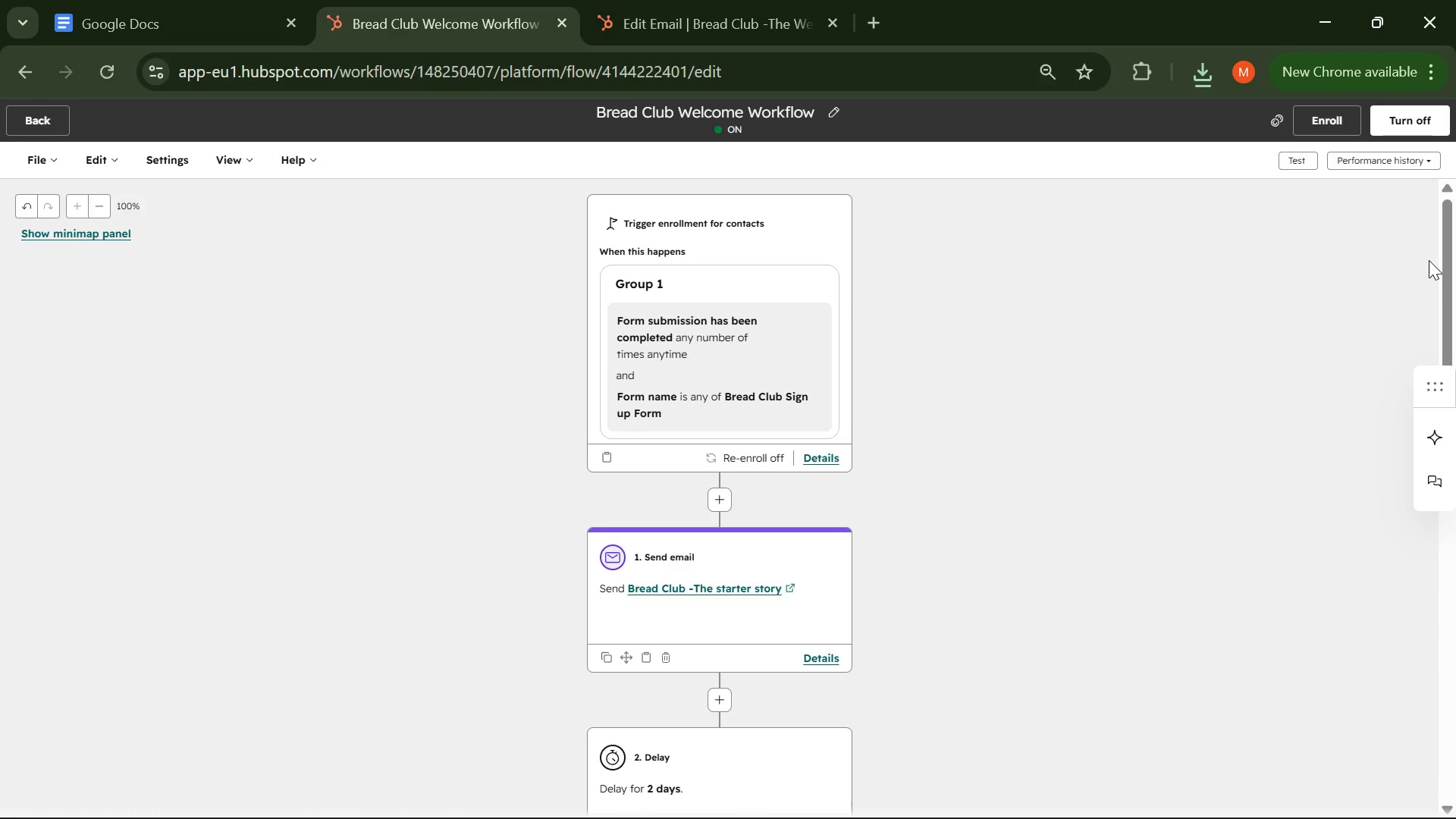 
left_click([946, 800])